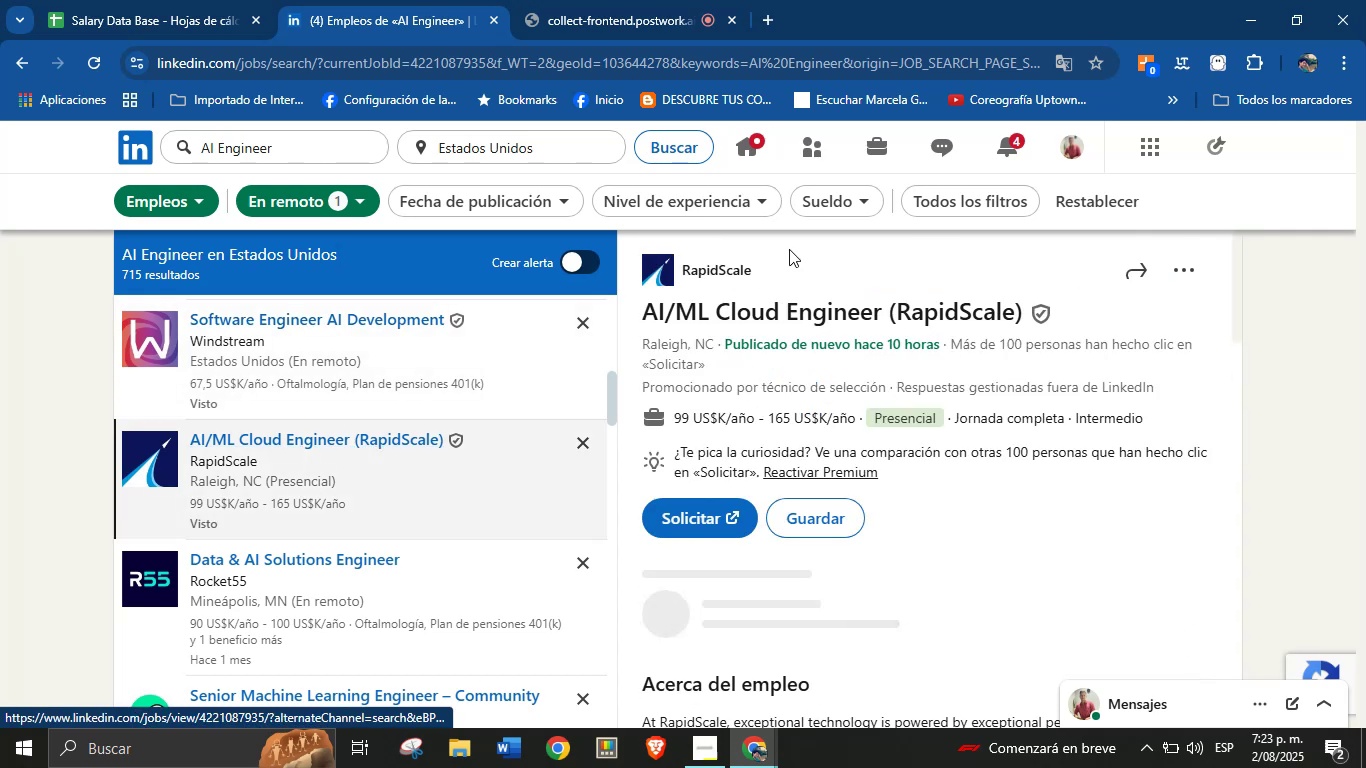 
left_click_drag(start_coordinate=[767, 263], to_coordinate=[682, 272])
 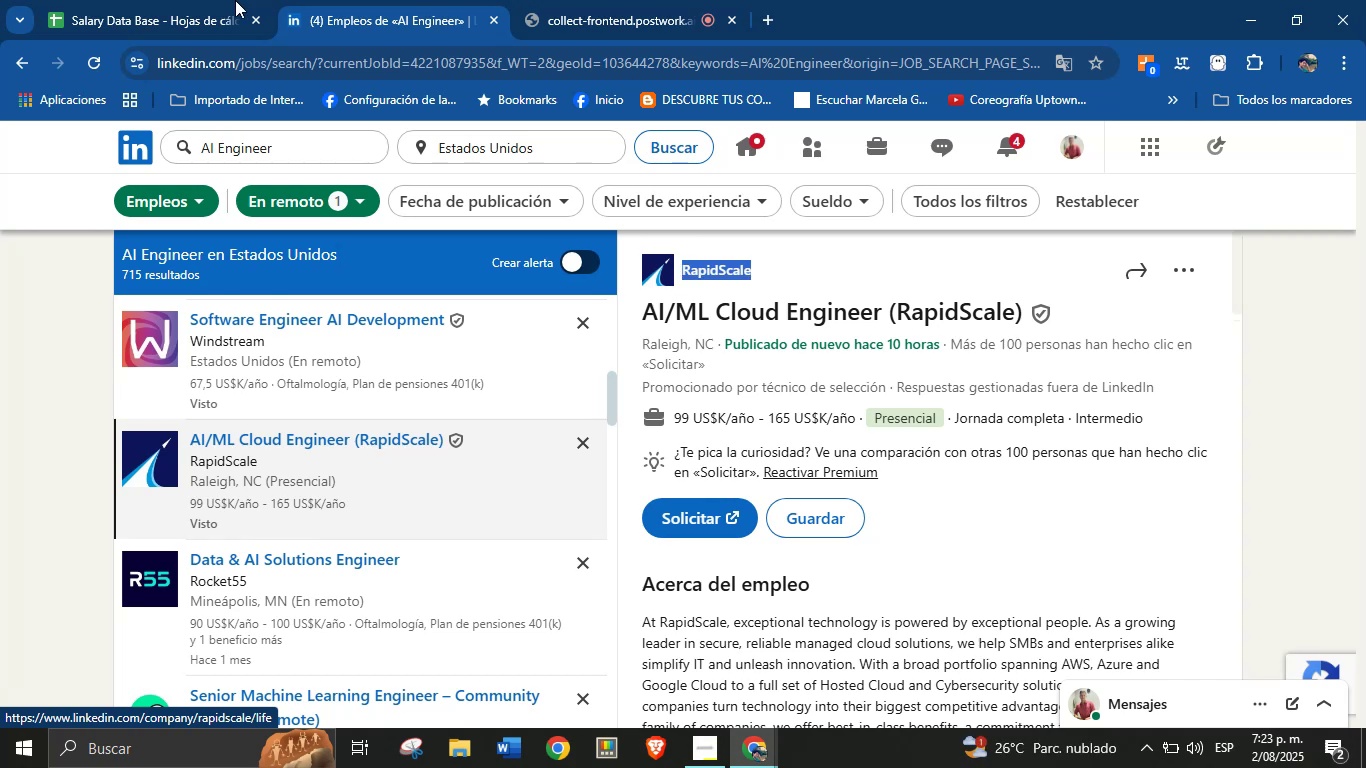 
key(Control+C)
 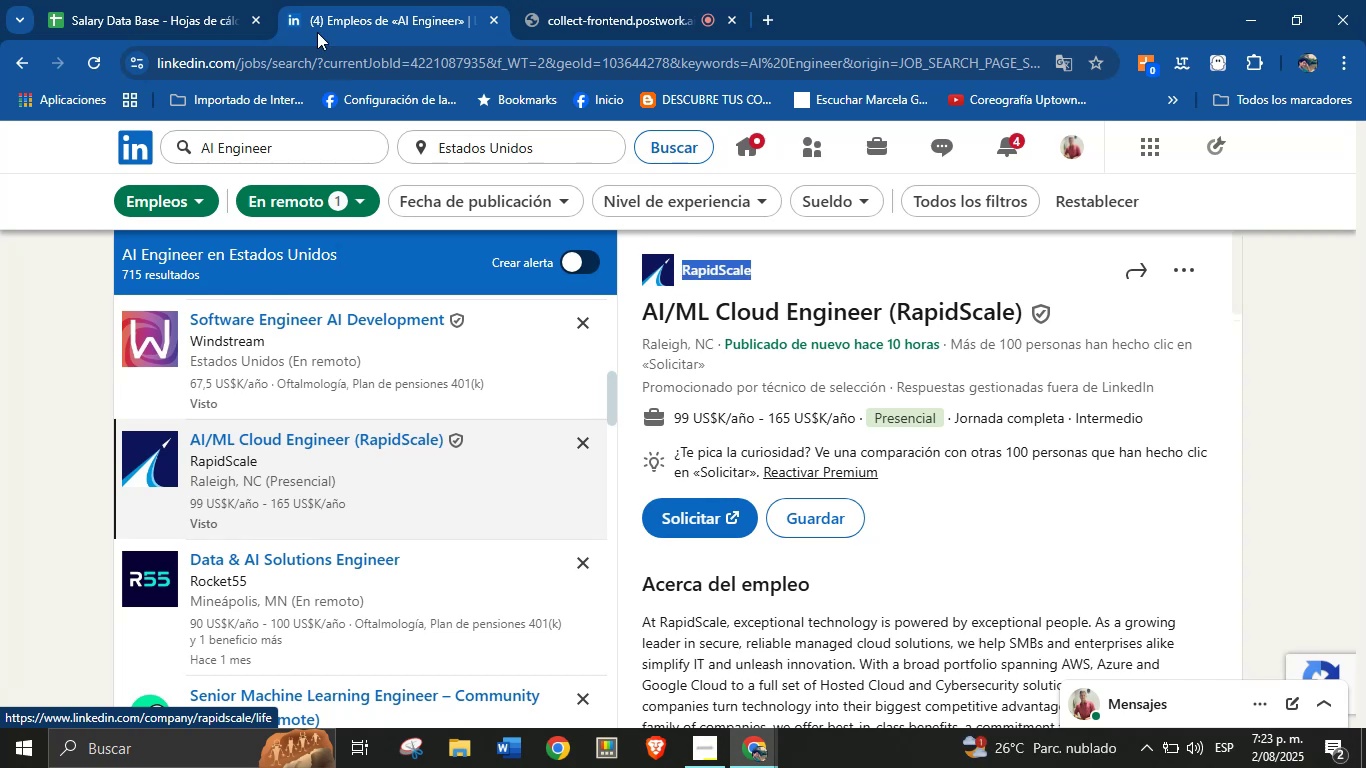 
left_click([232, 0])
 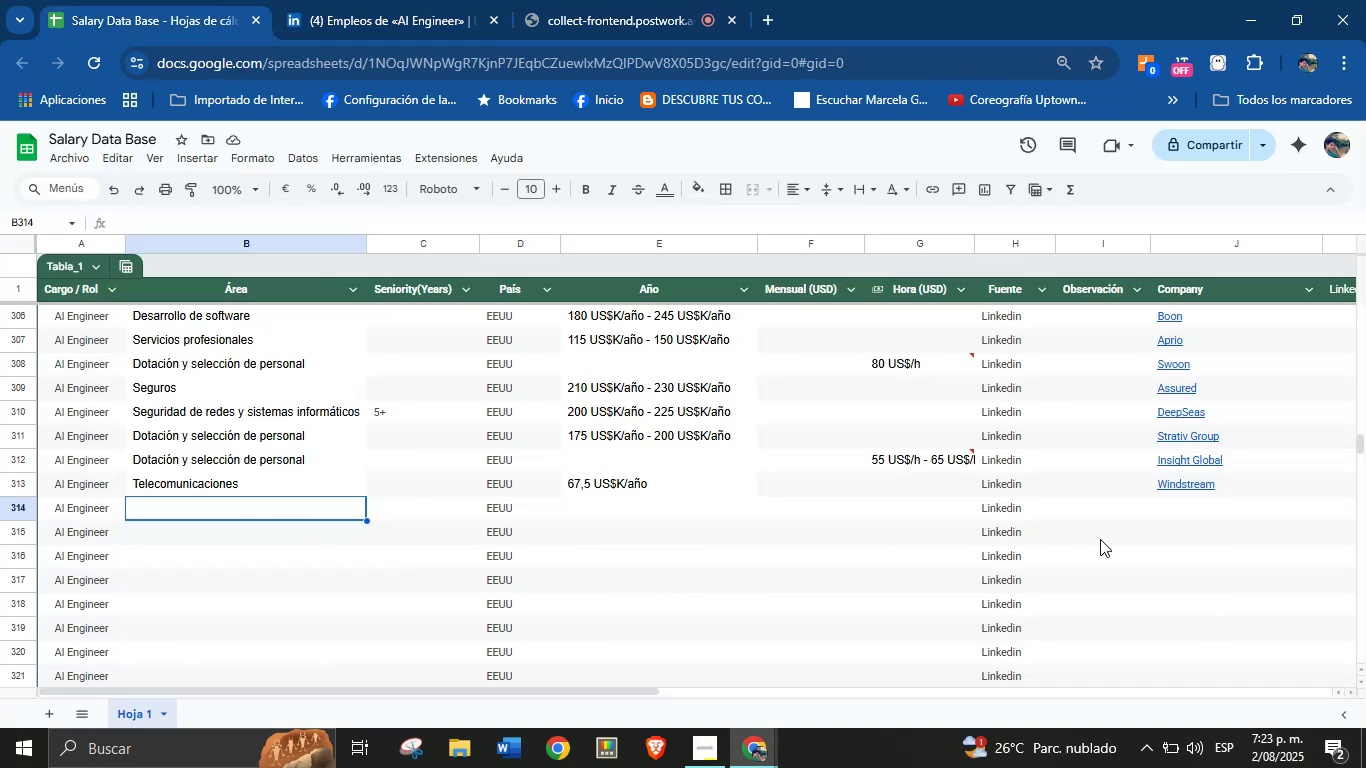 
left_click([1195, 514])
 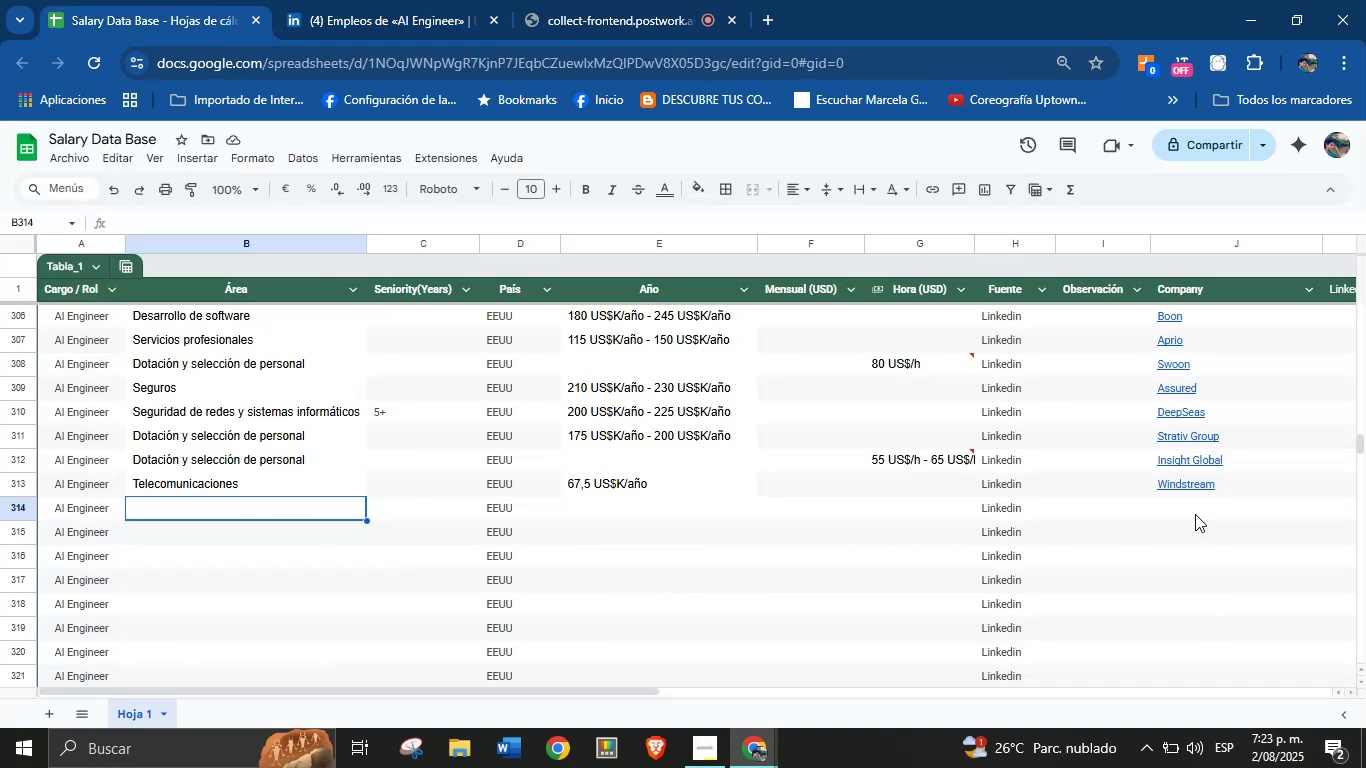 
key(Control+V)
 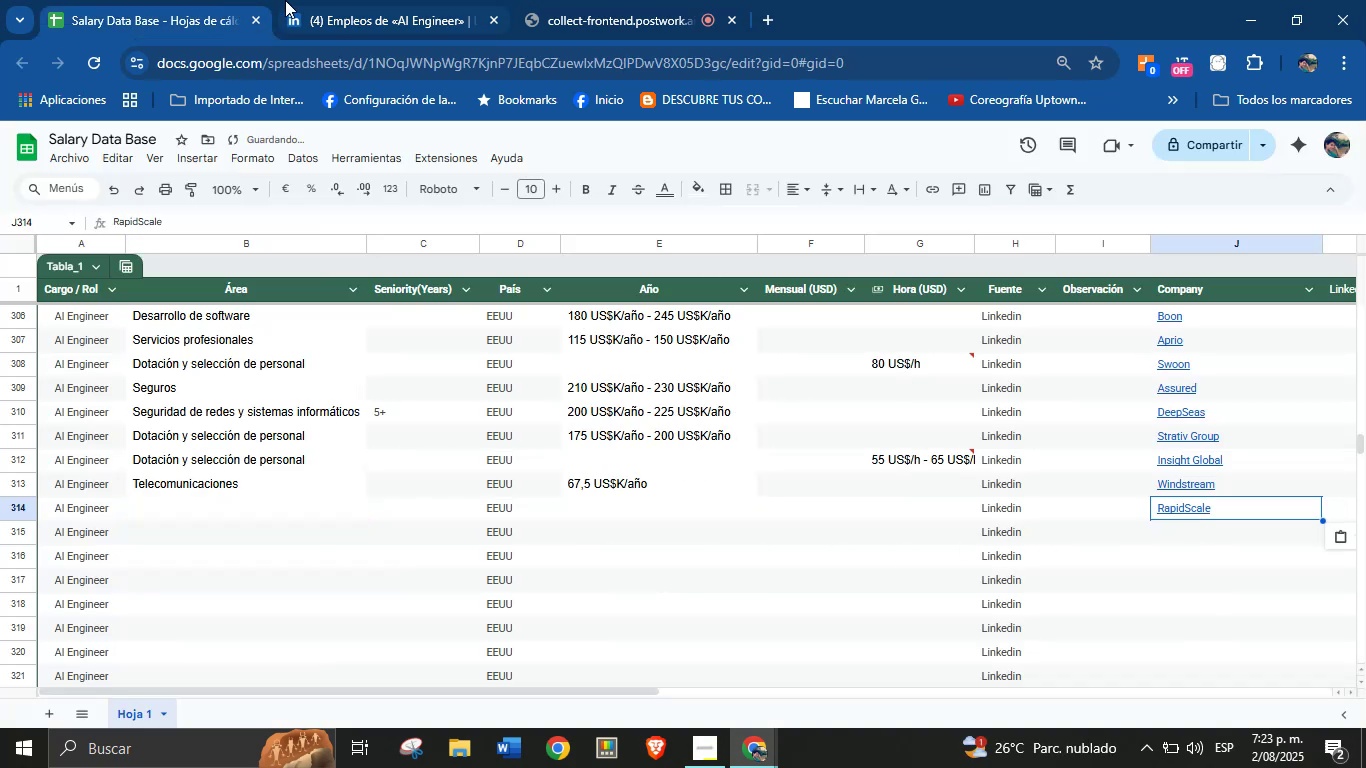 
left_click([328, 0])
 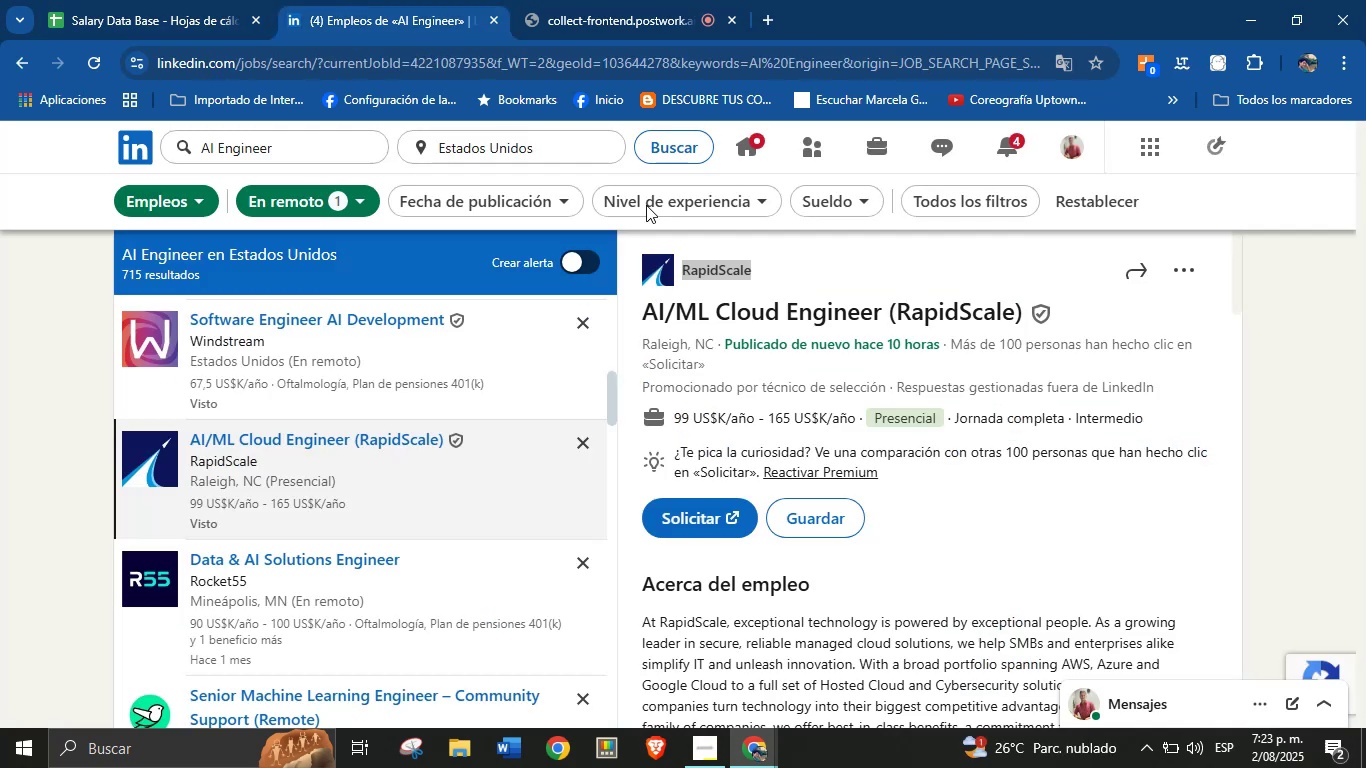 
scroll: coordinate [852, 473], scroll_direction: down, amount: 25.0
 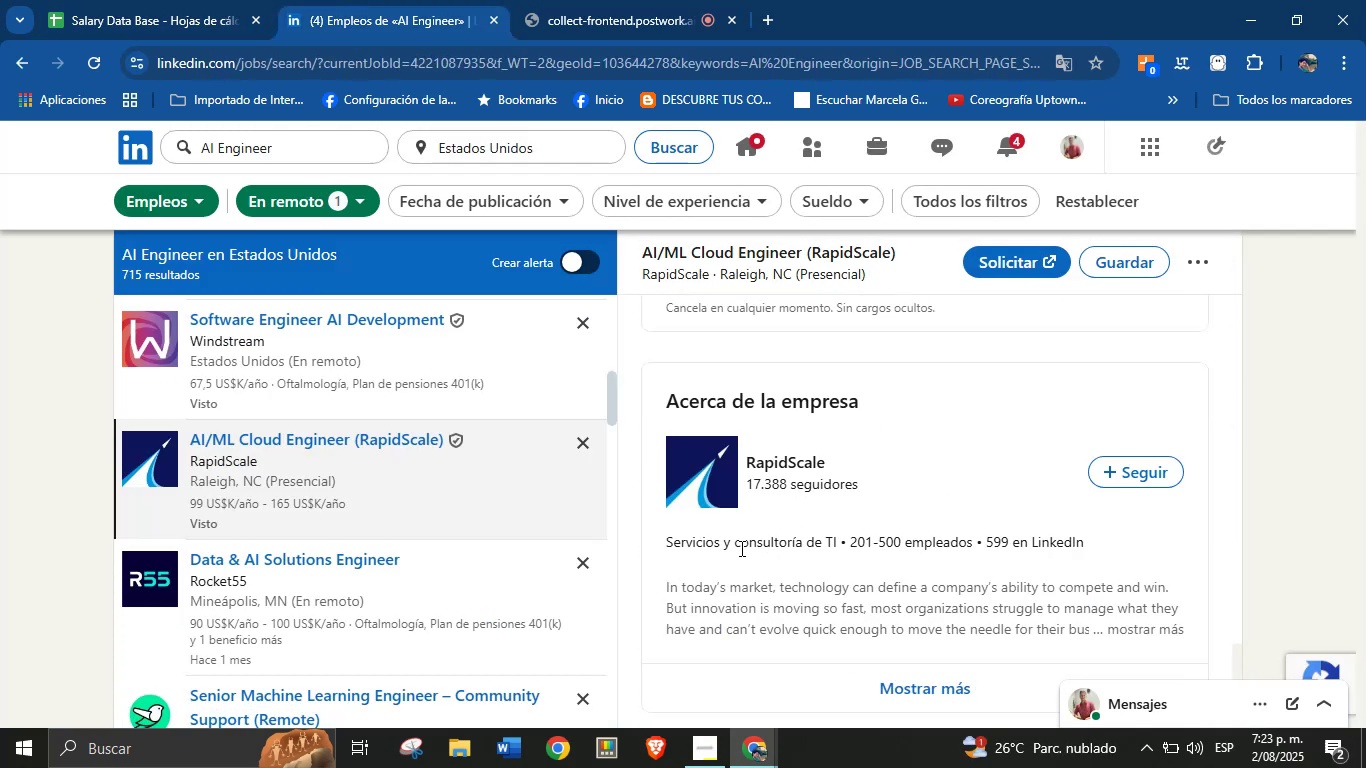 
left_click_drag(start_coordinate=[667, 544], to_coordinate=[840, 544])
 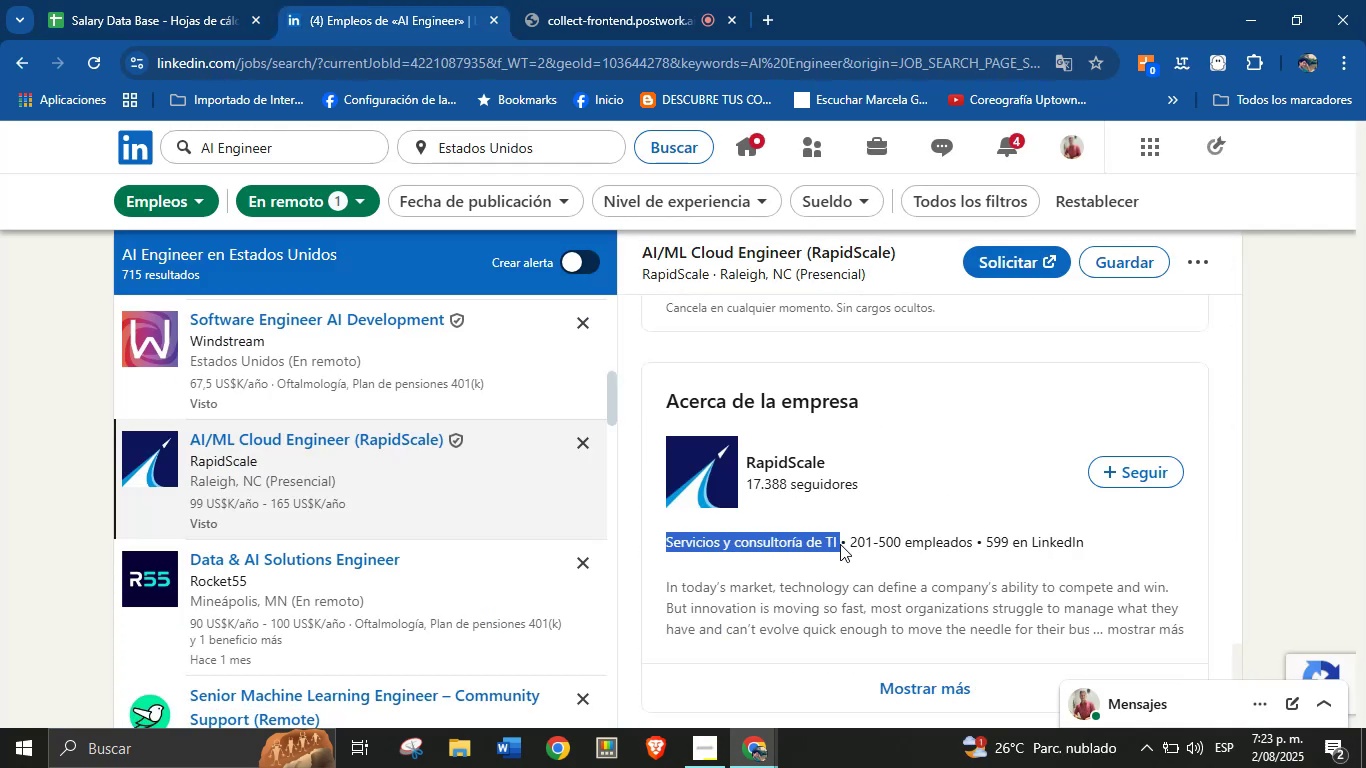 
key(Control+C)
 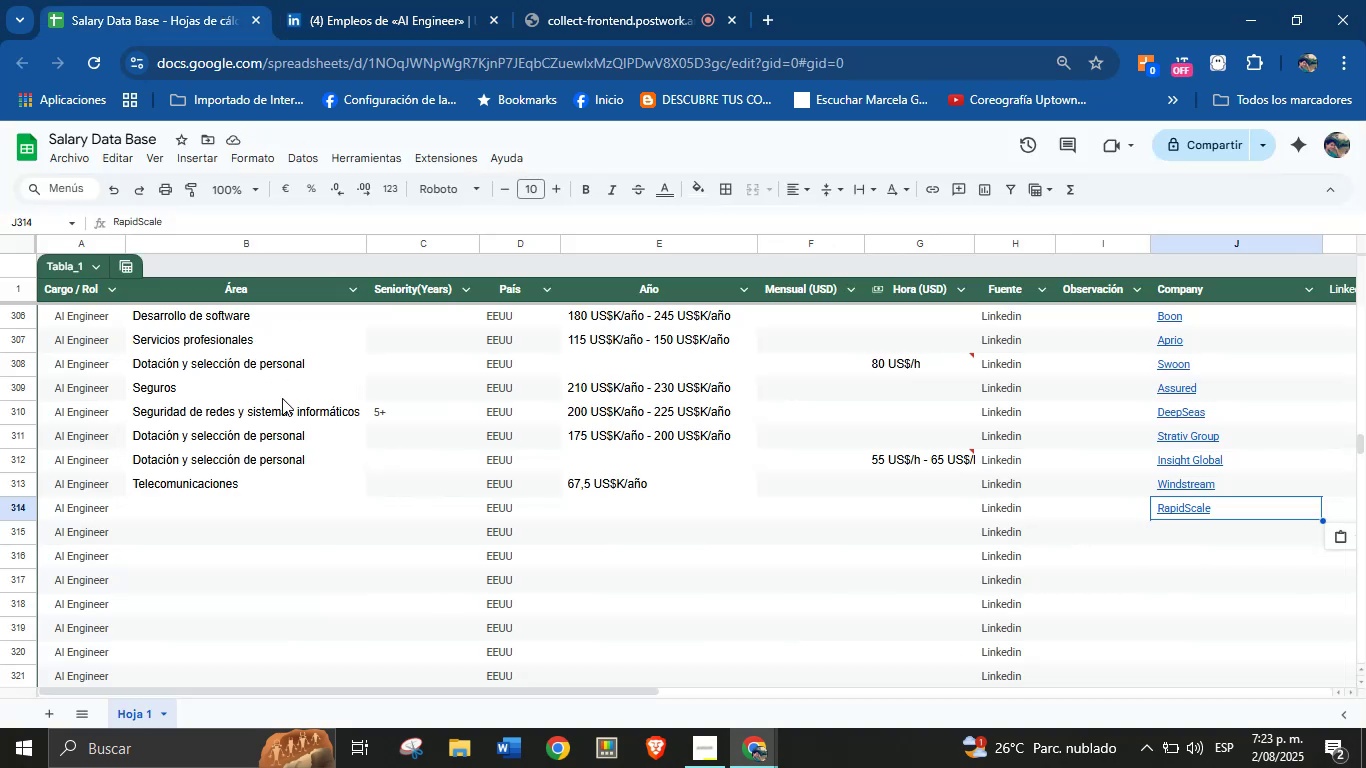 
left_click([220, 503])
 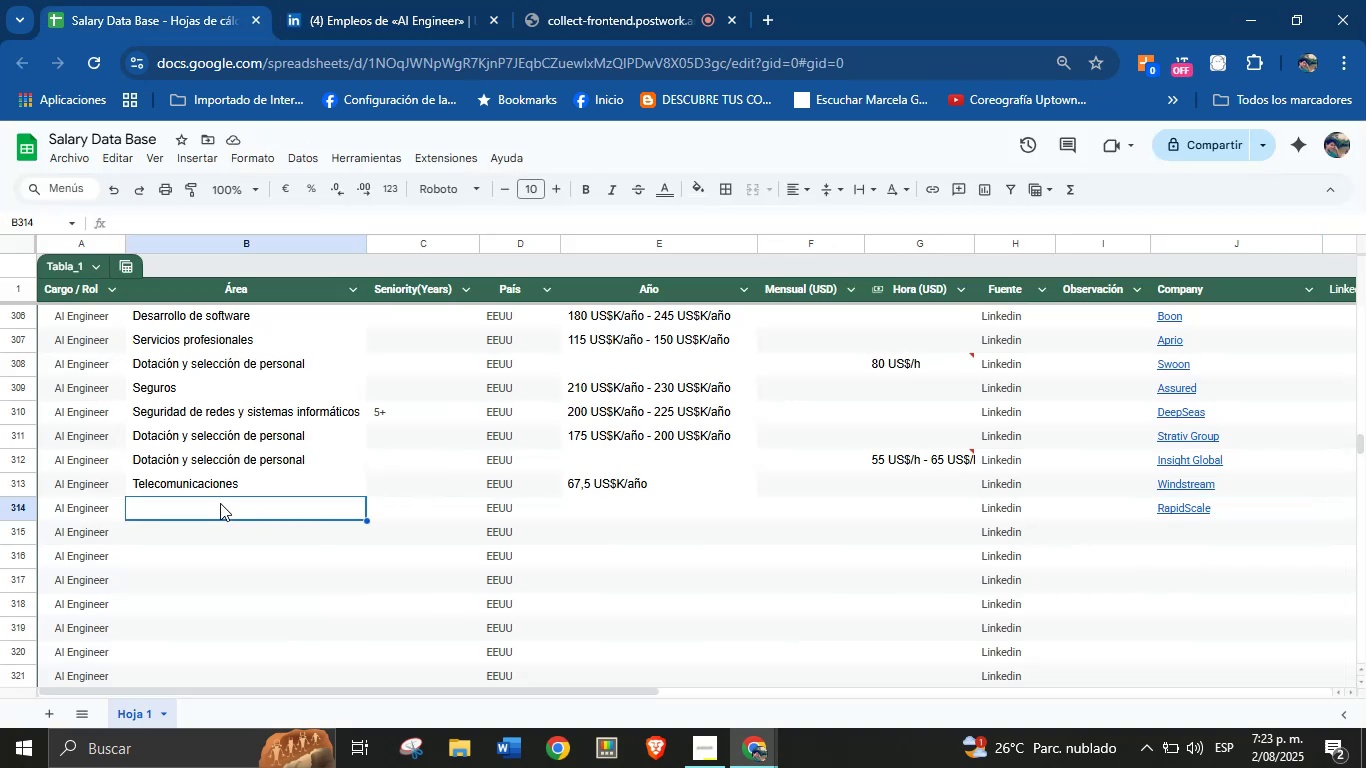 
key(Control+V)
 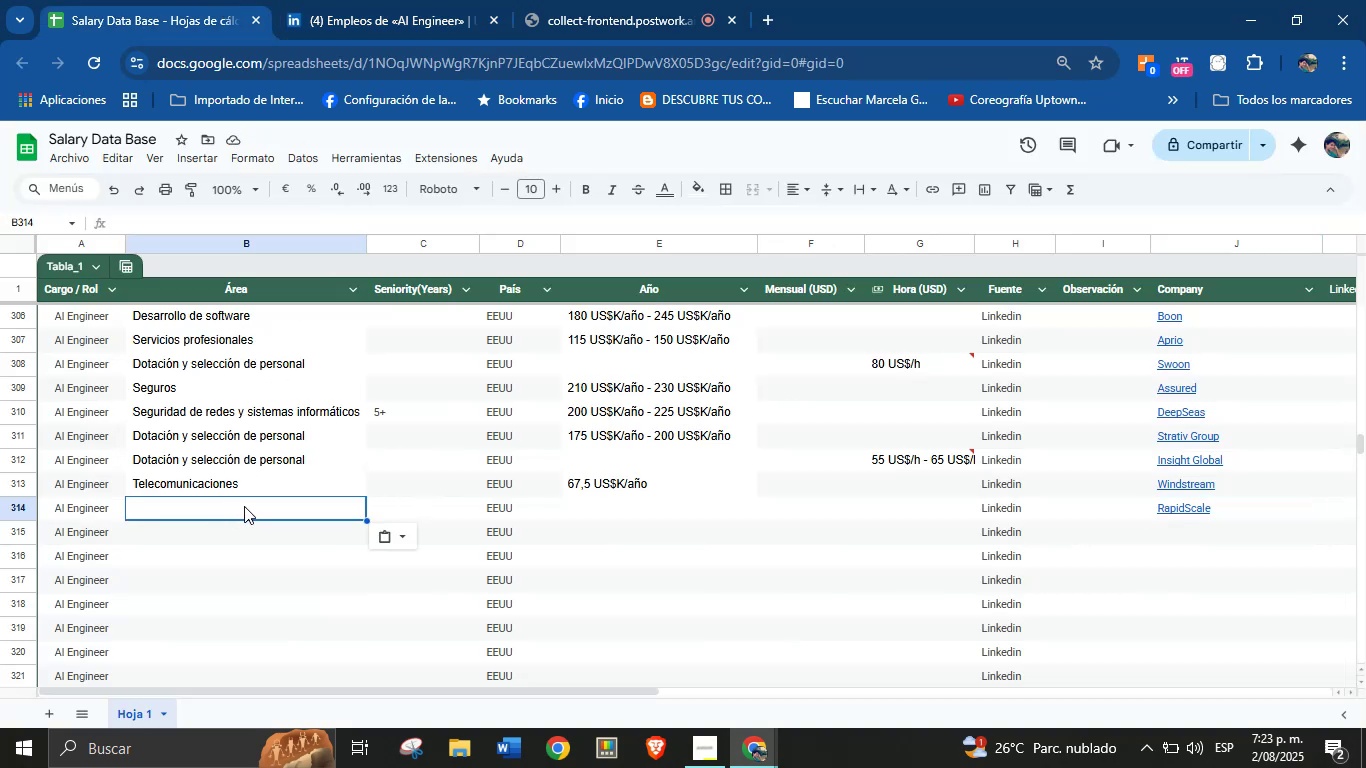 
left_click([257, 511])
 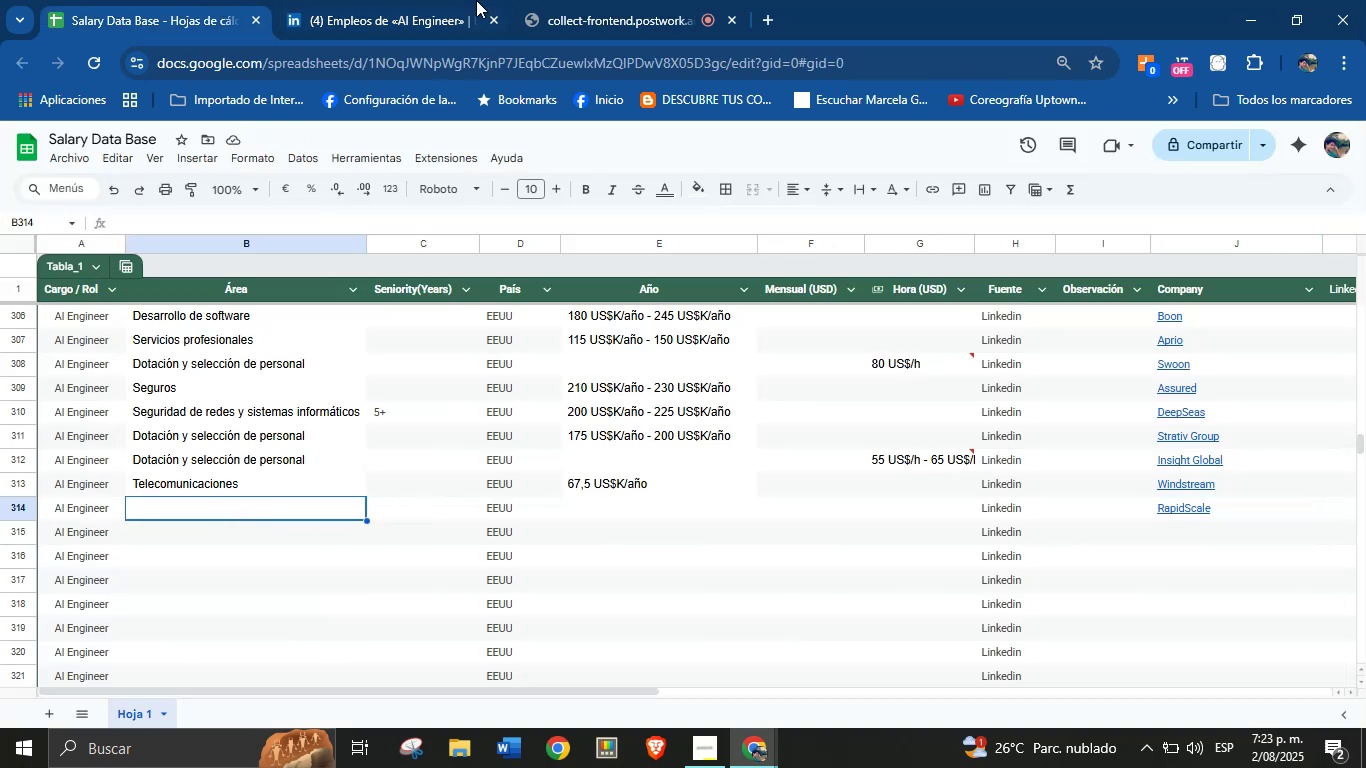 
double_click([476, 0])
 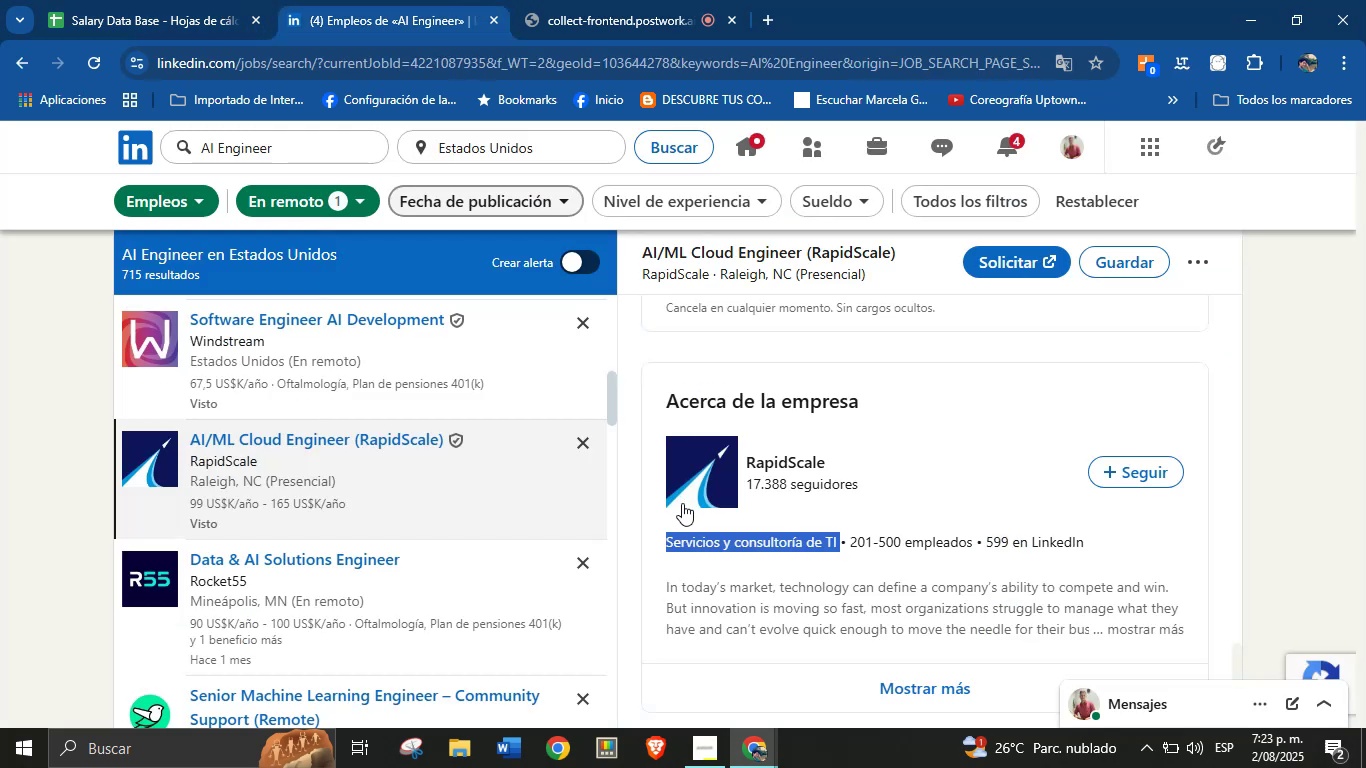 
left_click([726, 580])
 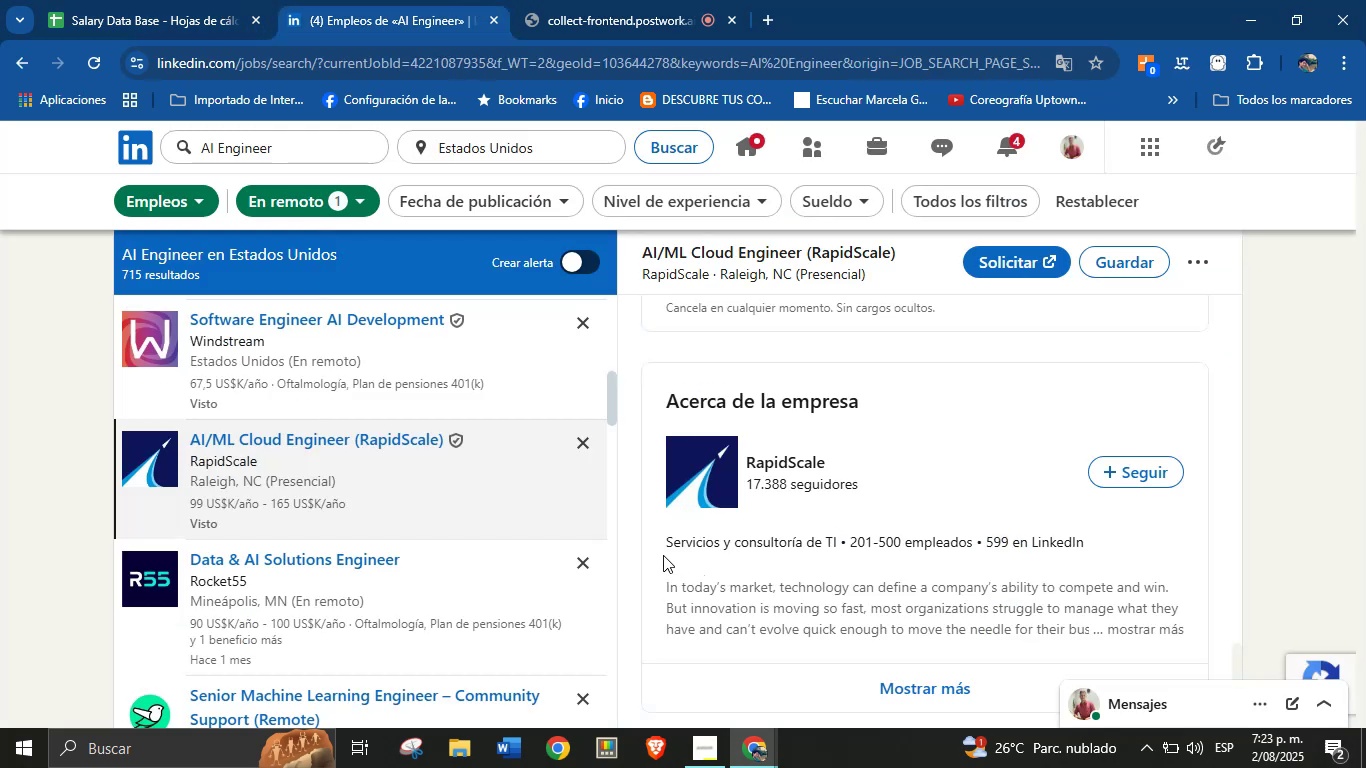 
left_click_drag(start_coordinate=[662, 547], to_coordinate=[839, 548])
 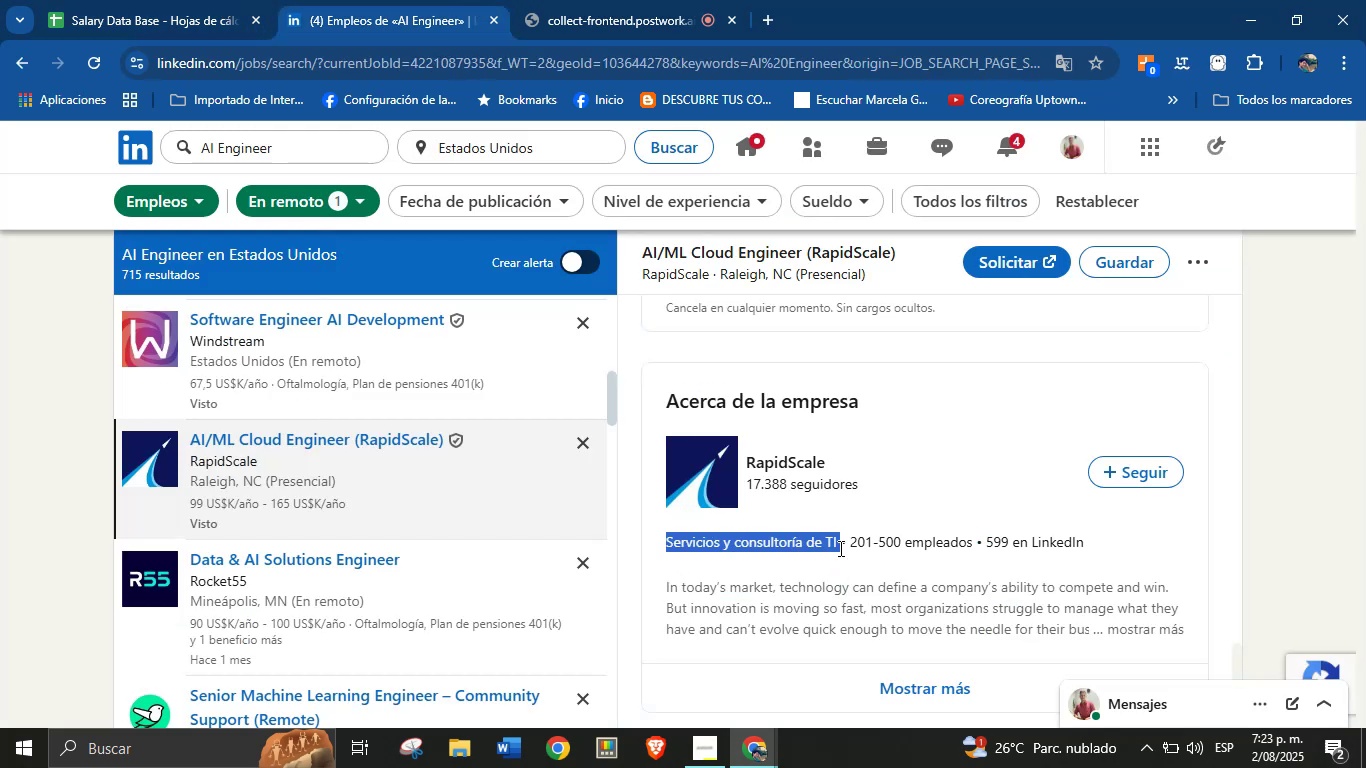 
key(Control+C)
 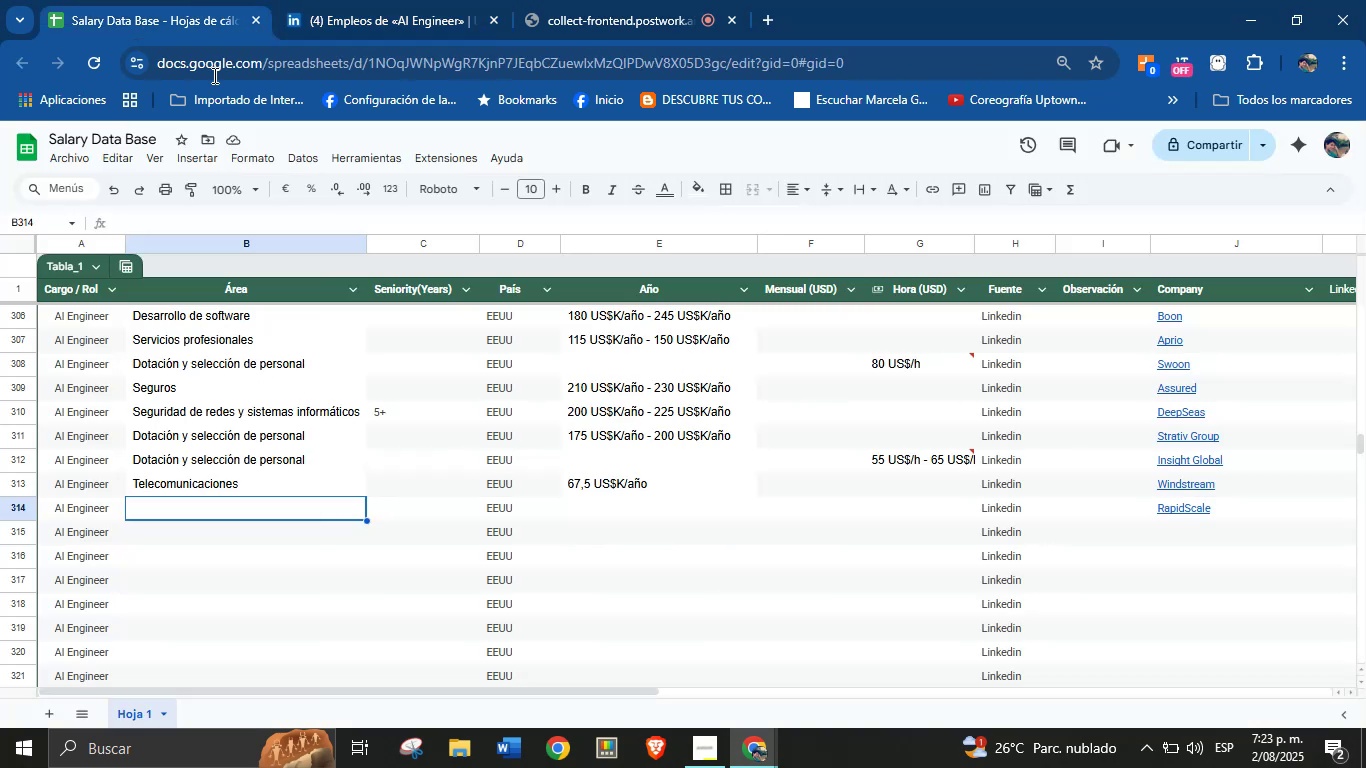 
left_click([251, 587])
 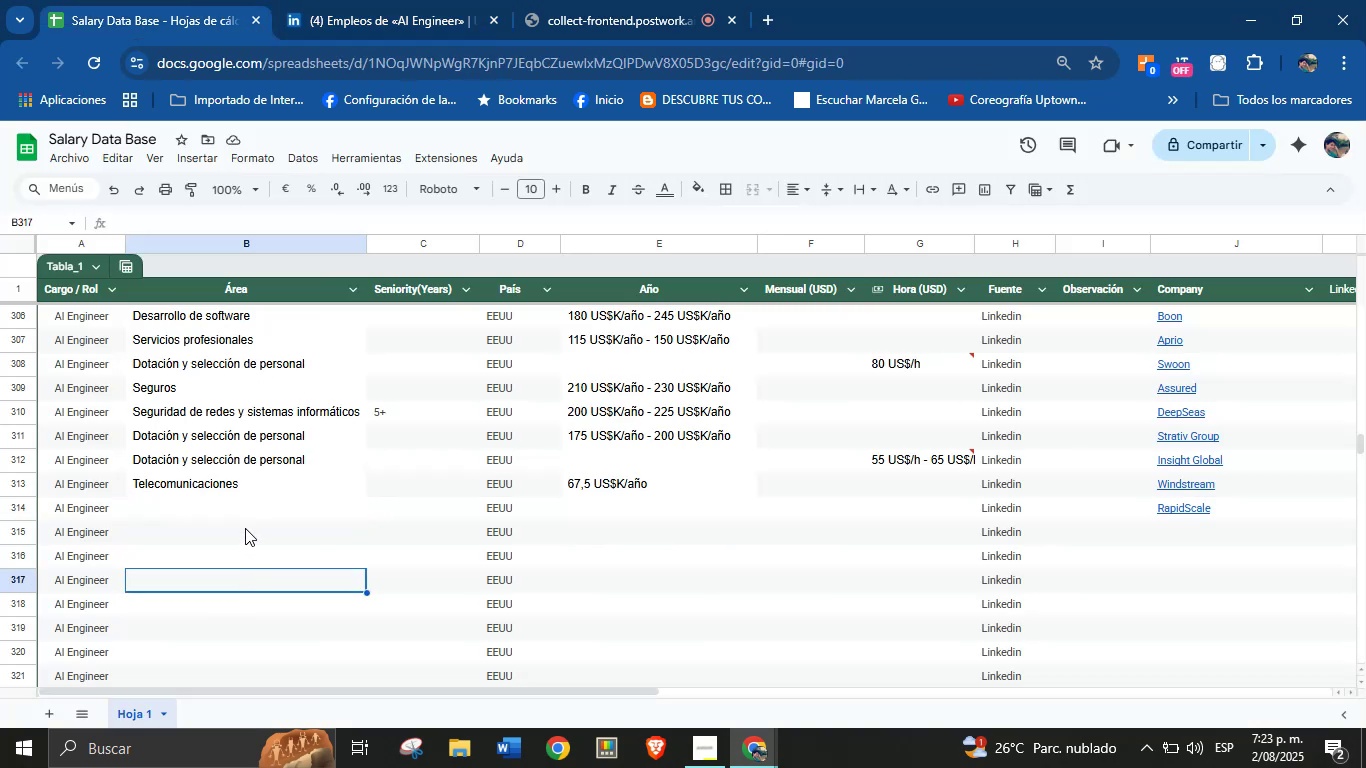 
left_click([243, 516])
 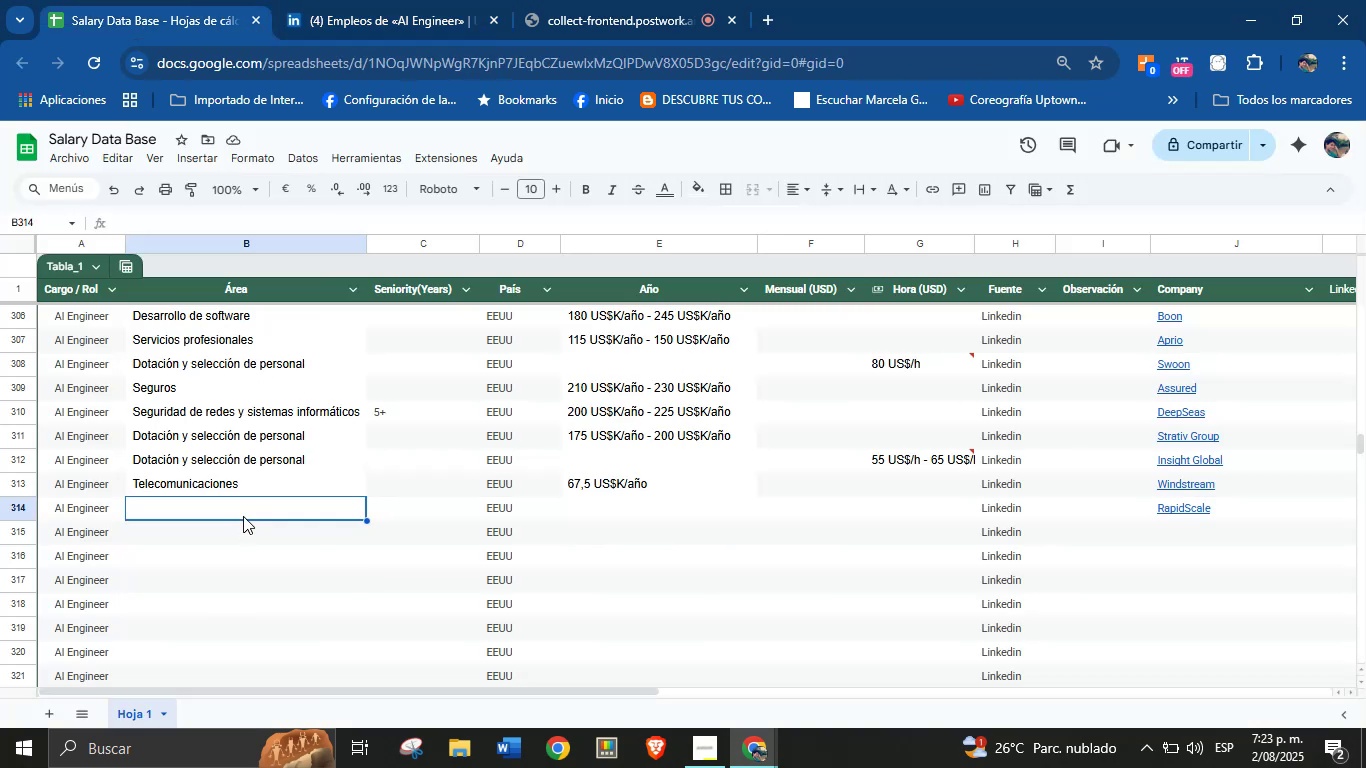 
key(Control+Z)
 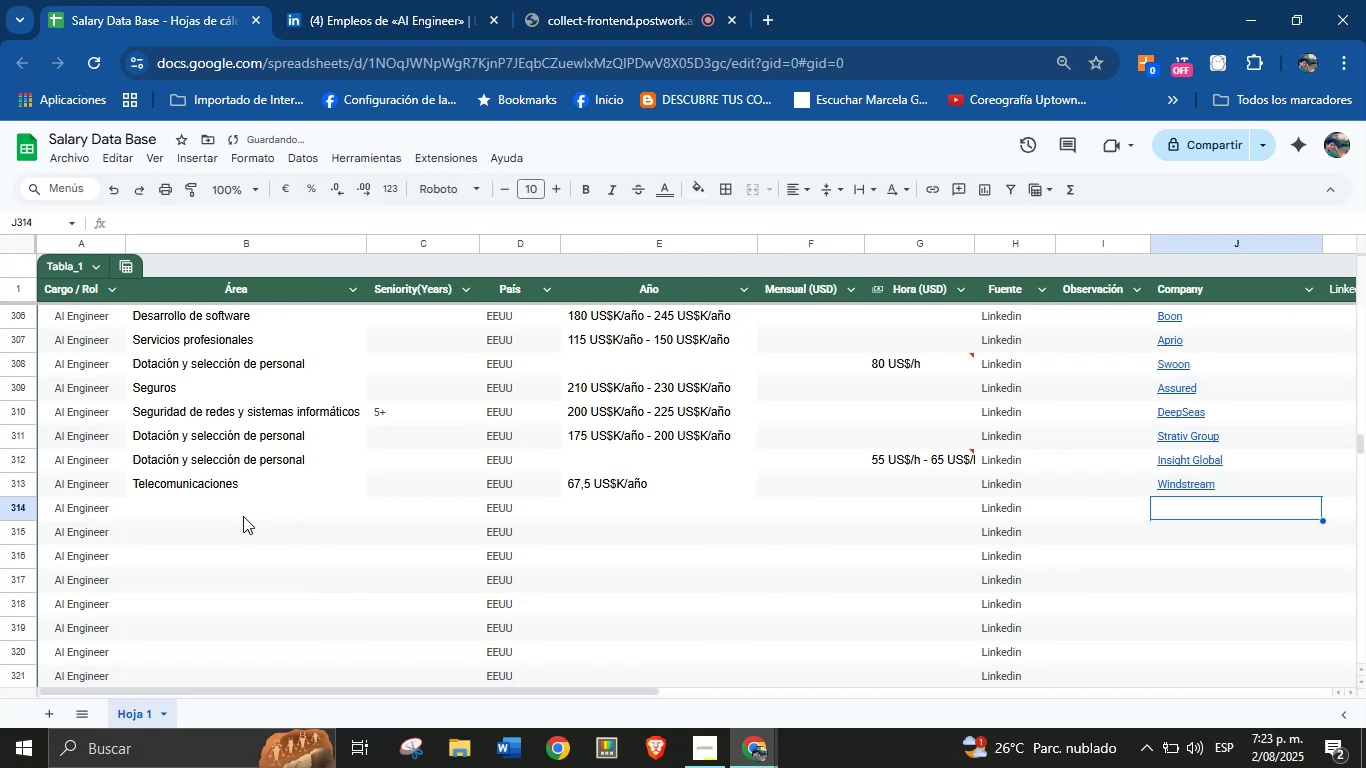 
left_click([243, 516])
 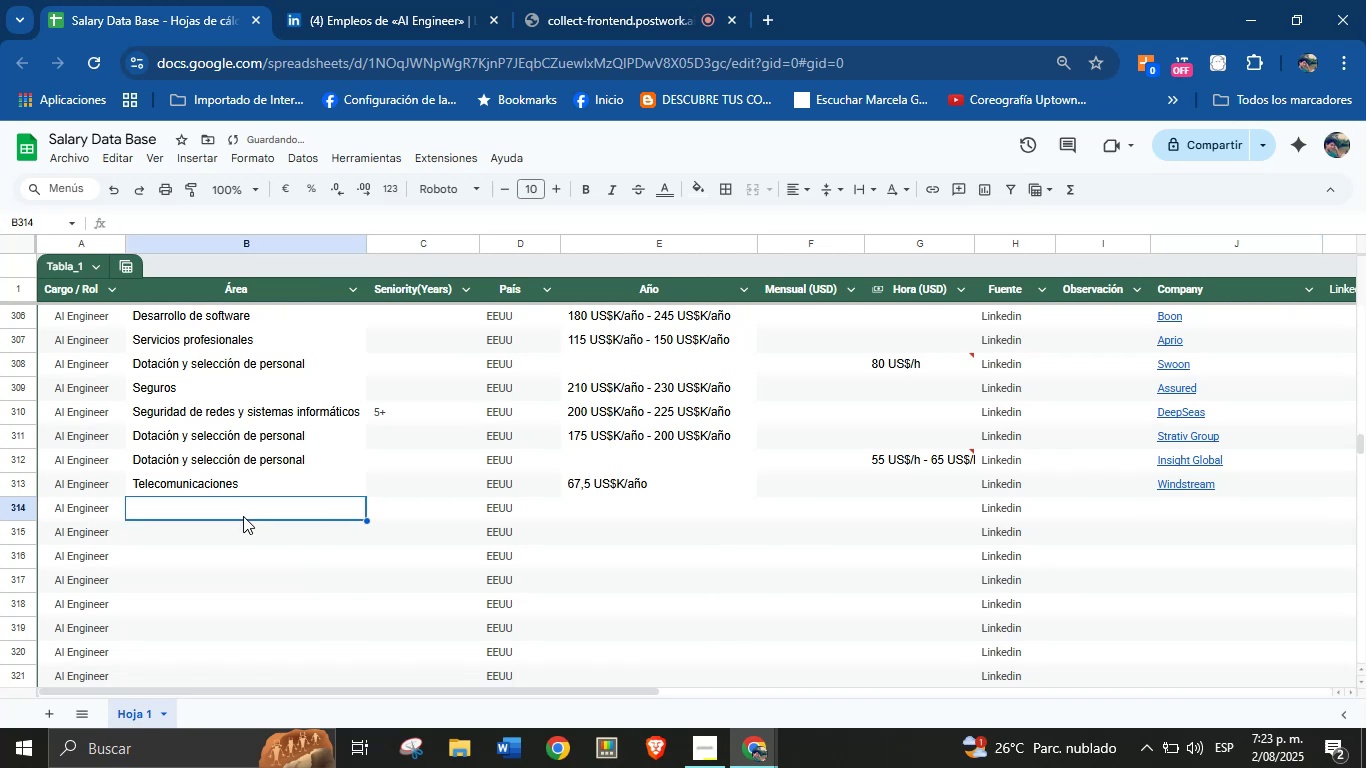 
key(Control+V)
 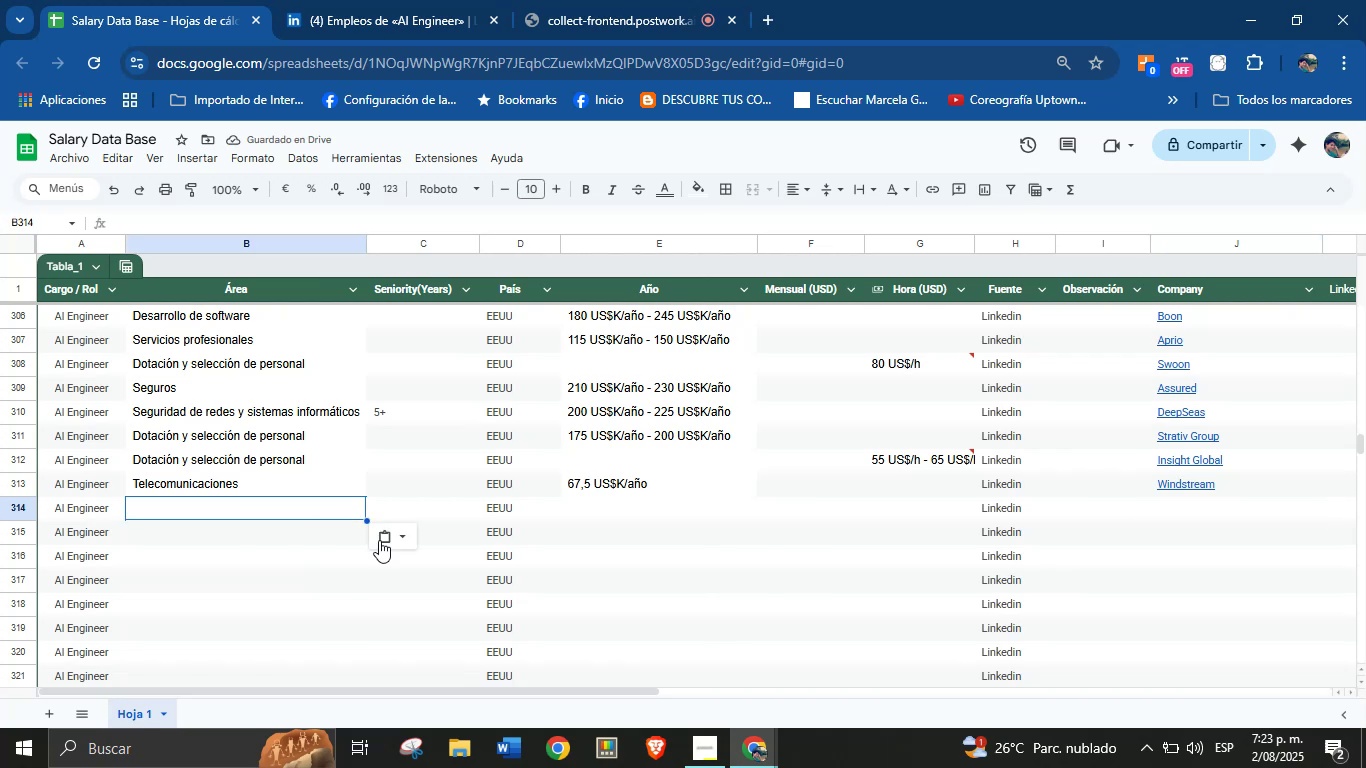 
left_click([392, 541])
 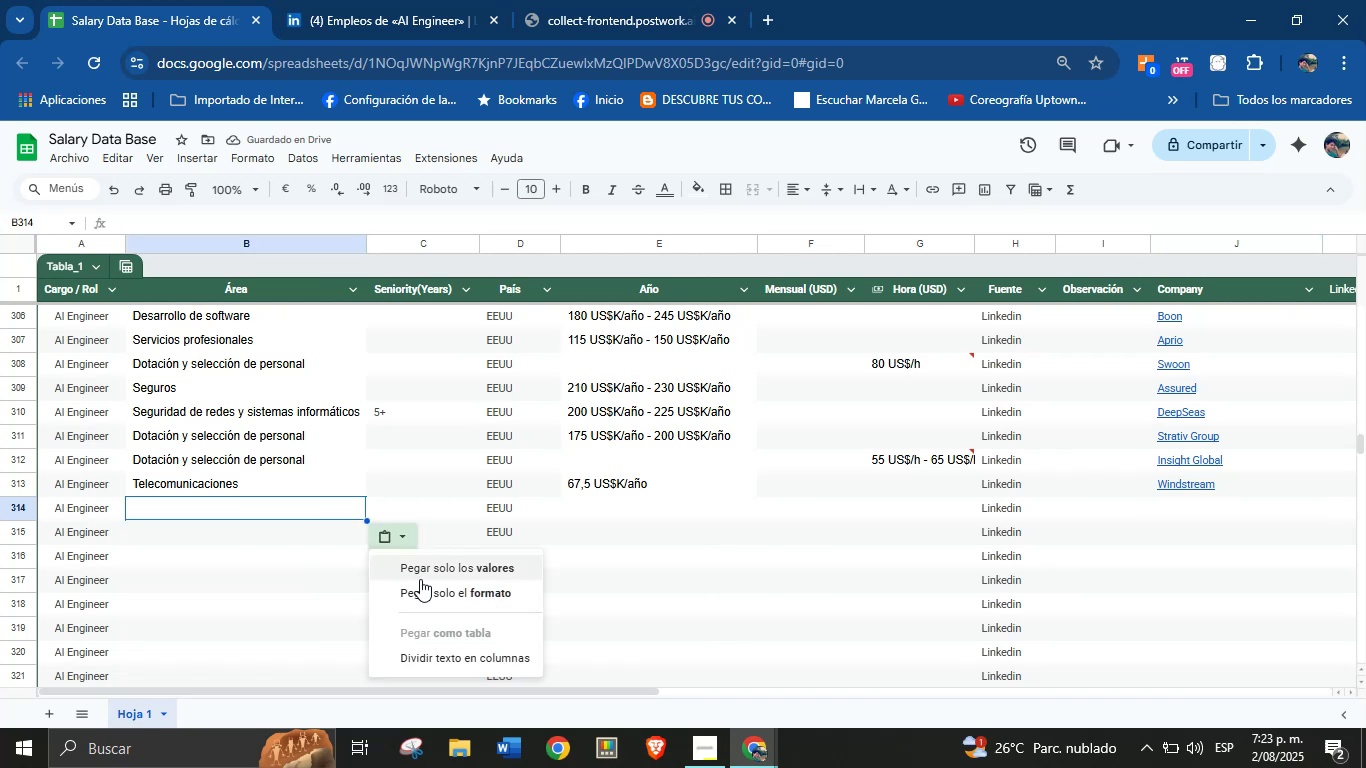 
left_click([422, 580])
 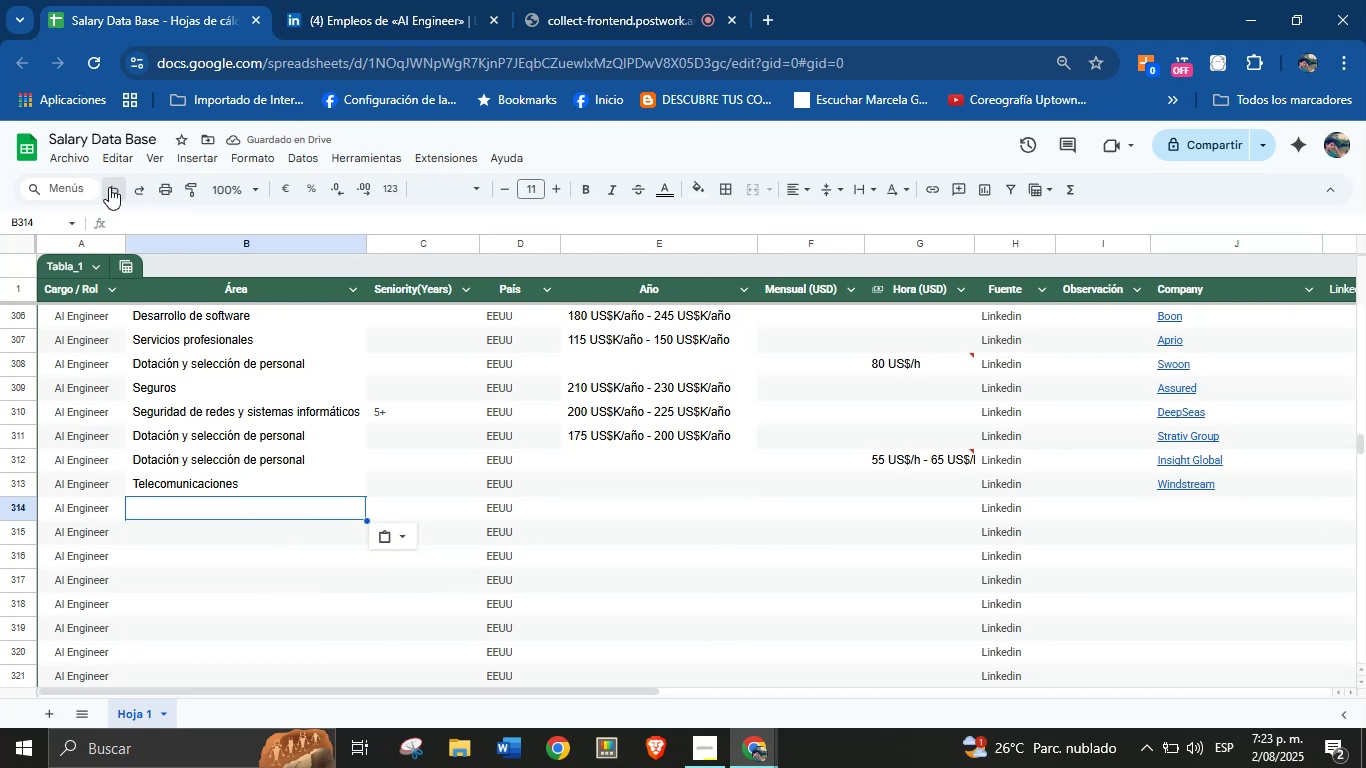 
left_click([304, 533])
 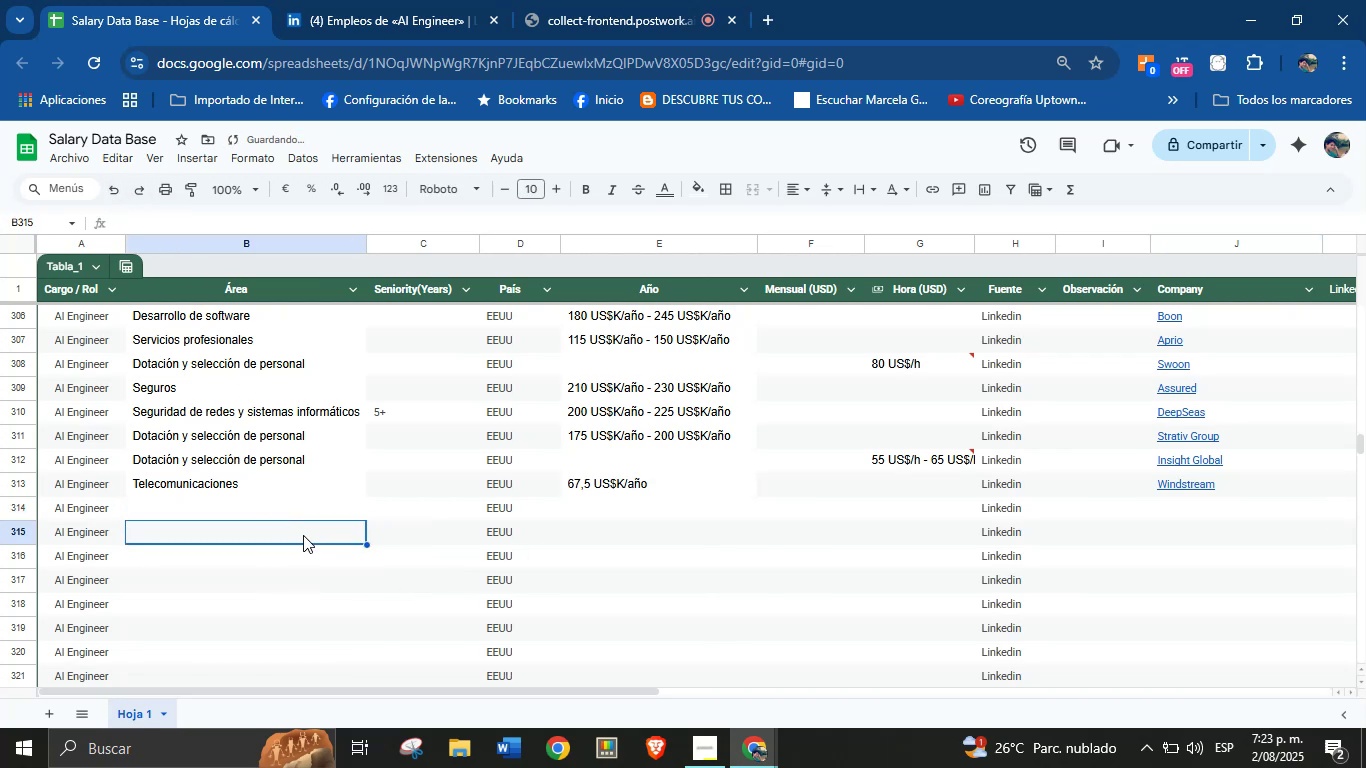 
left_click_drag(start_coordinate=[285, 509], to_coordinate=[276, 509])
 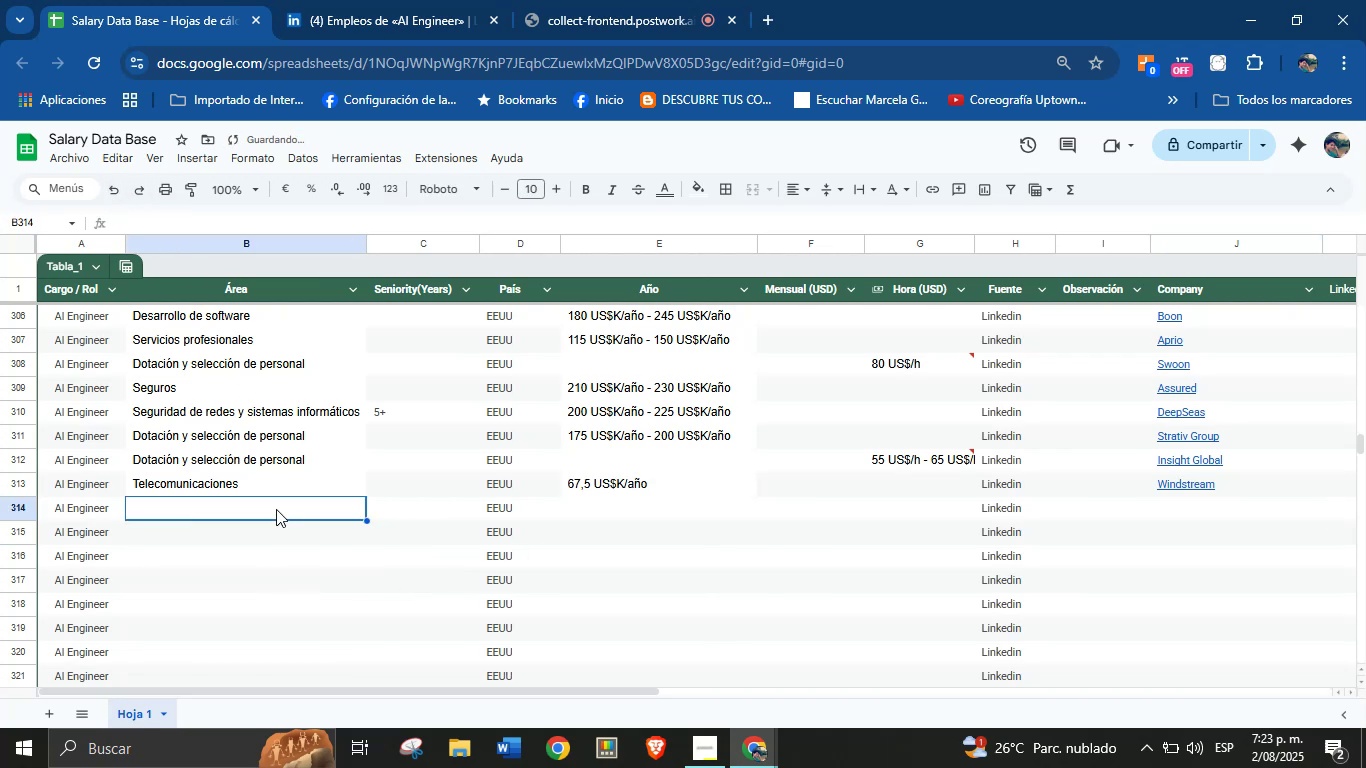 
key(Control+V)
 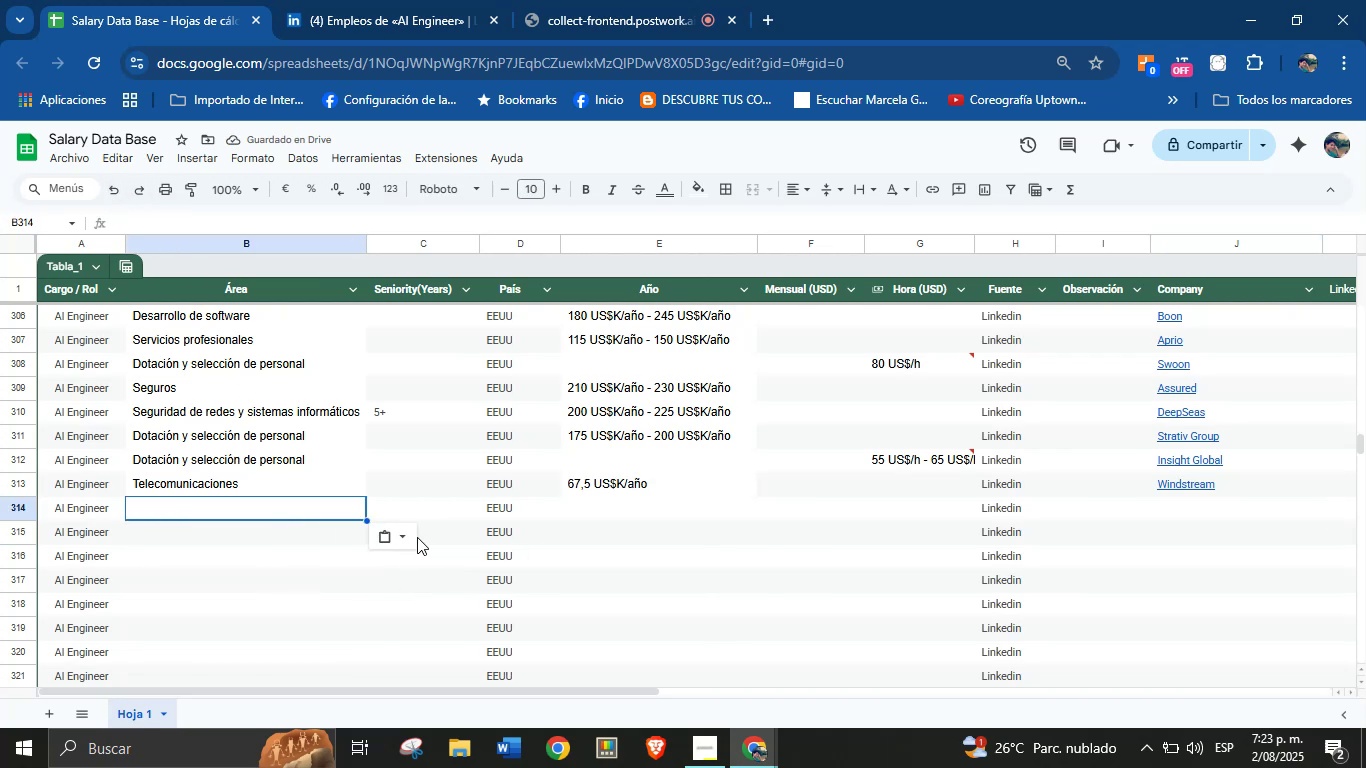 
left_click([408, 537])
 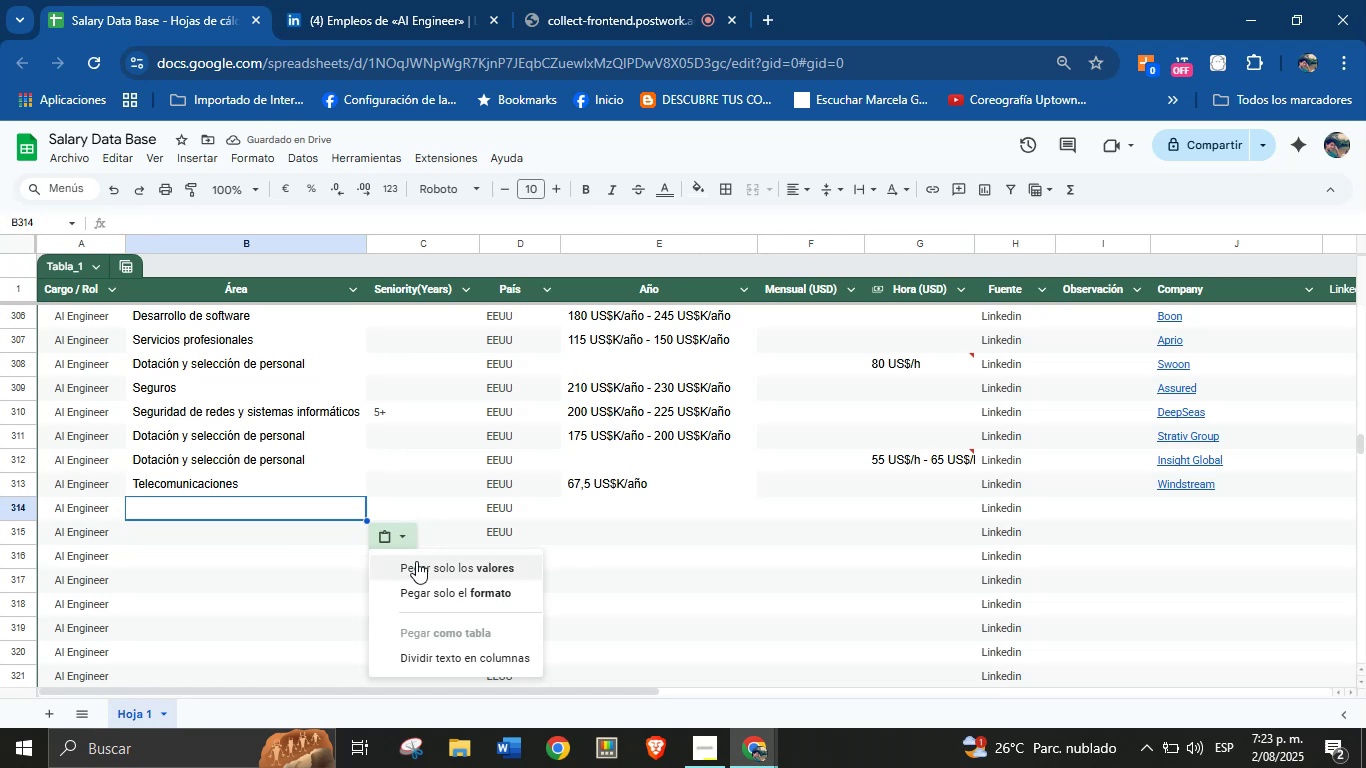 
left_click([416, 561])
 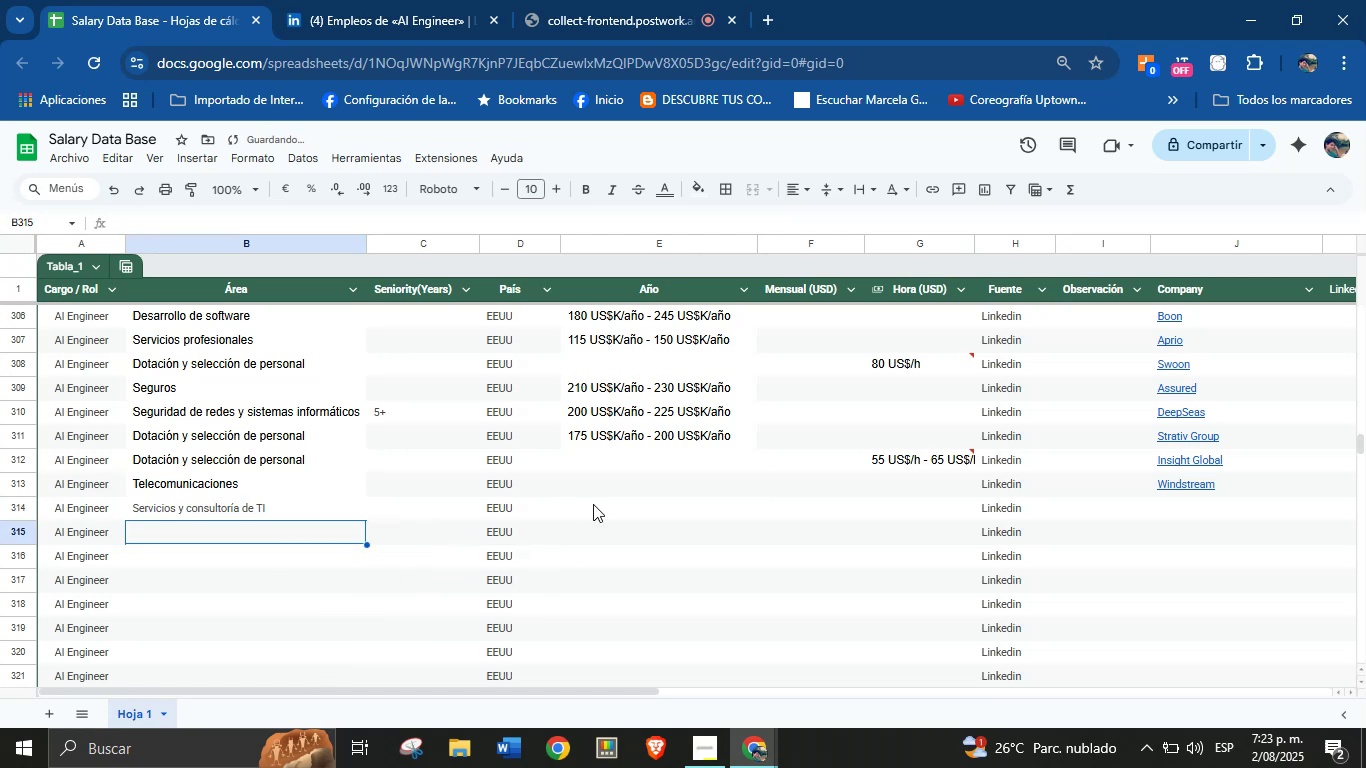 
key(Control+Z)
 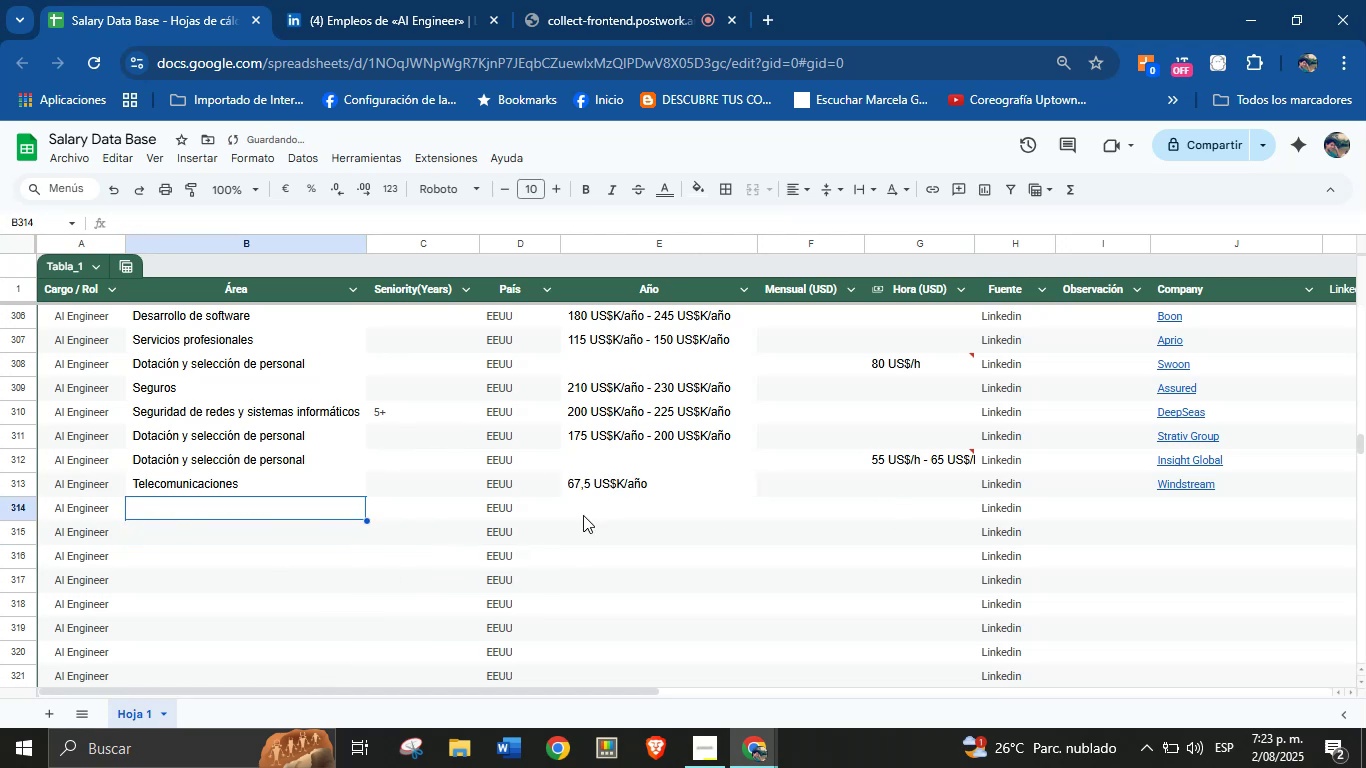 
left_click([400, 0])
 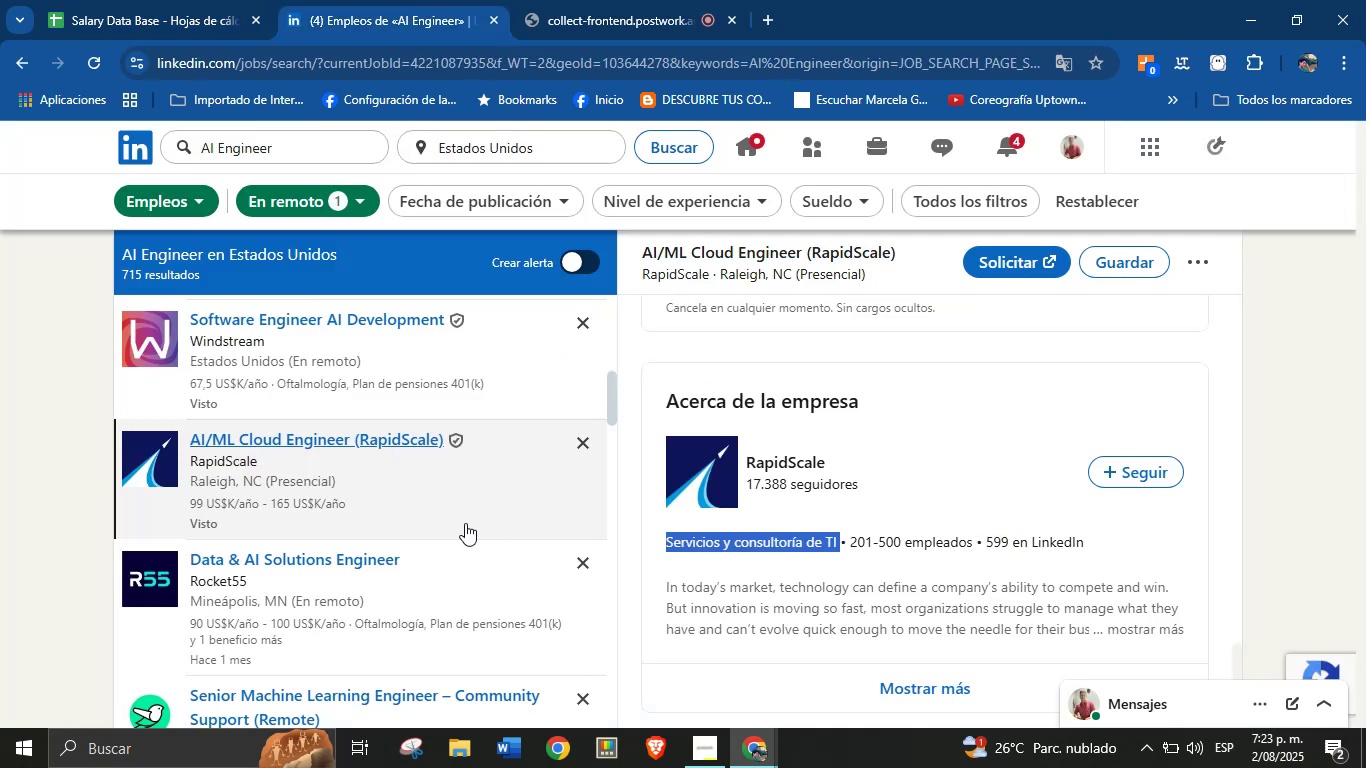 
left_click([994, 422])
 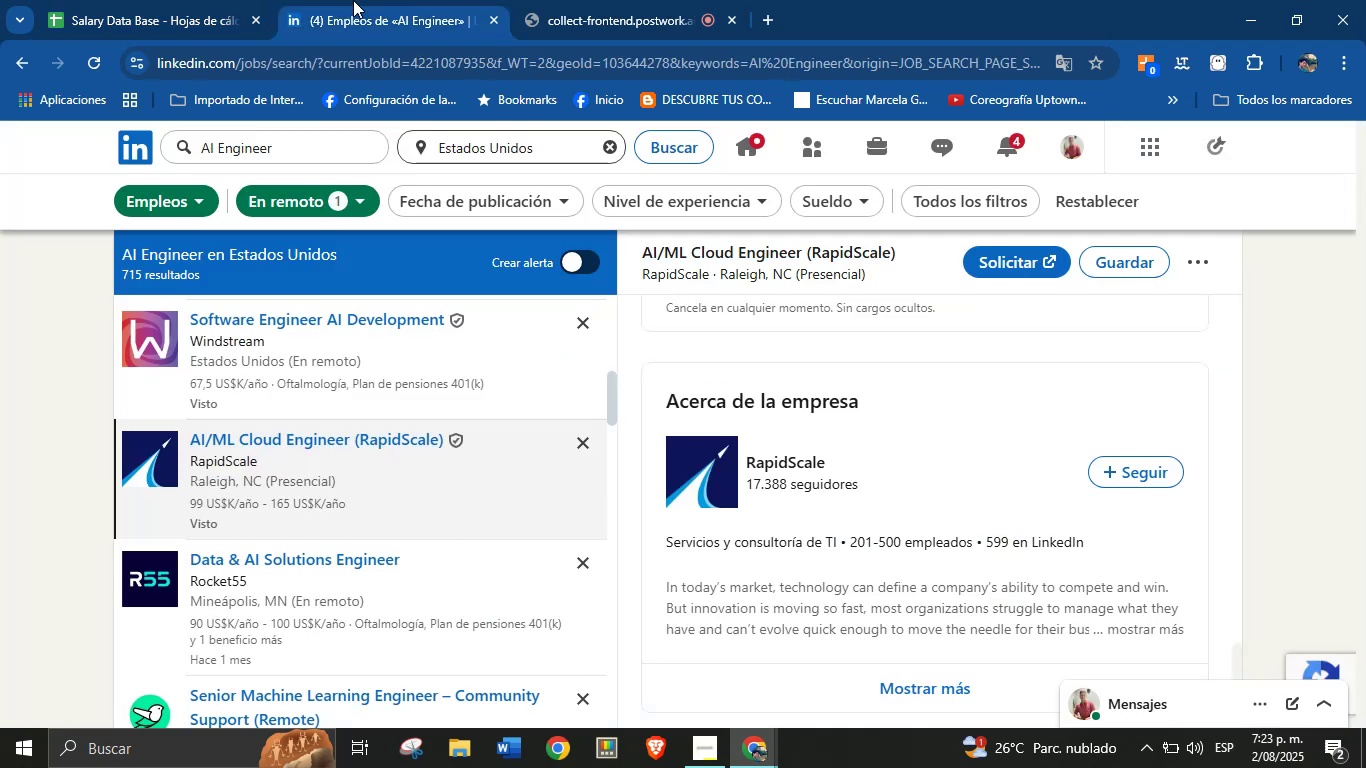 
left_click([201, 0])
 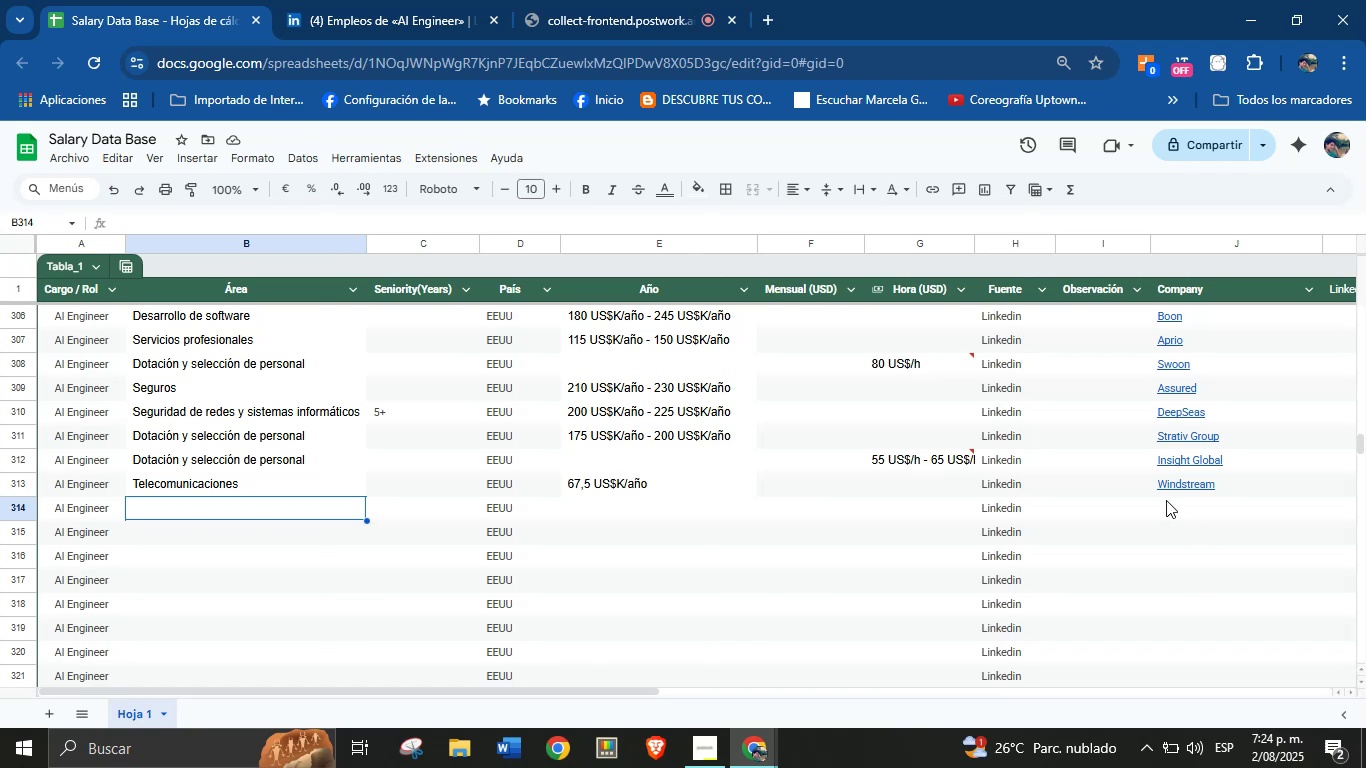 
left_click_drag(start_coordinate=[1138, 492], to_coordinate=[1131, 494])
 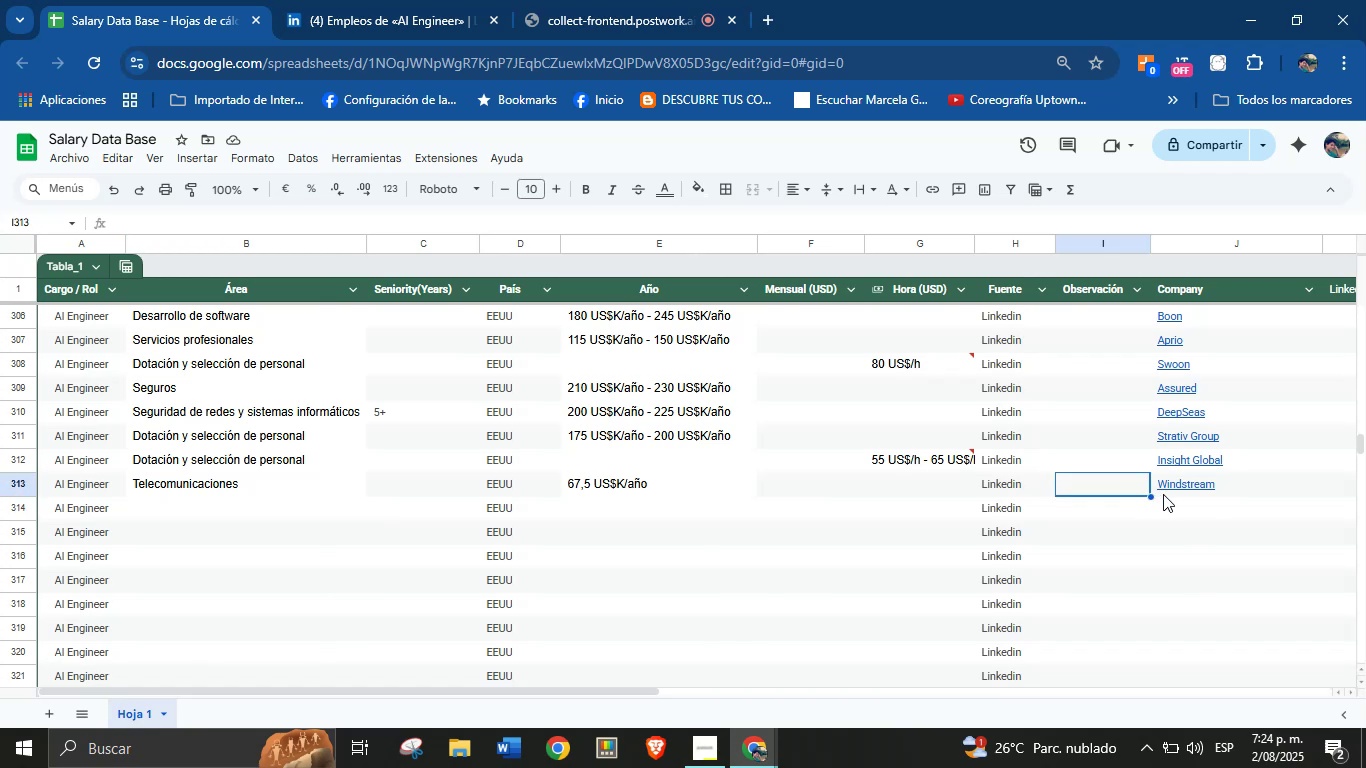 
left_click([1173, 494])
 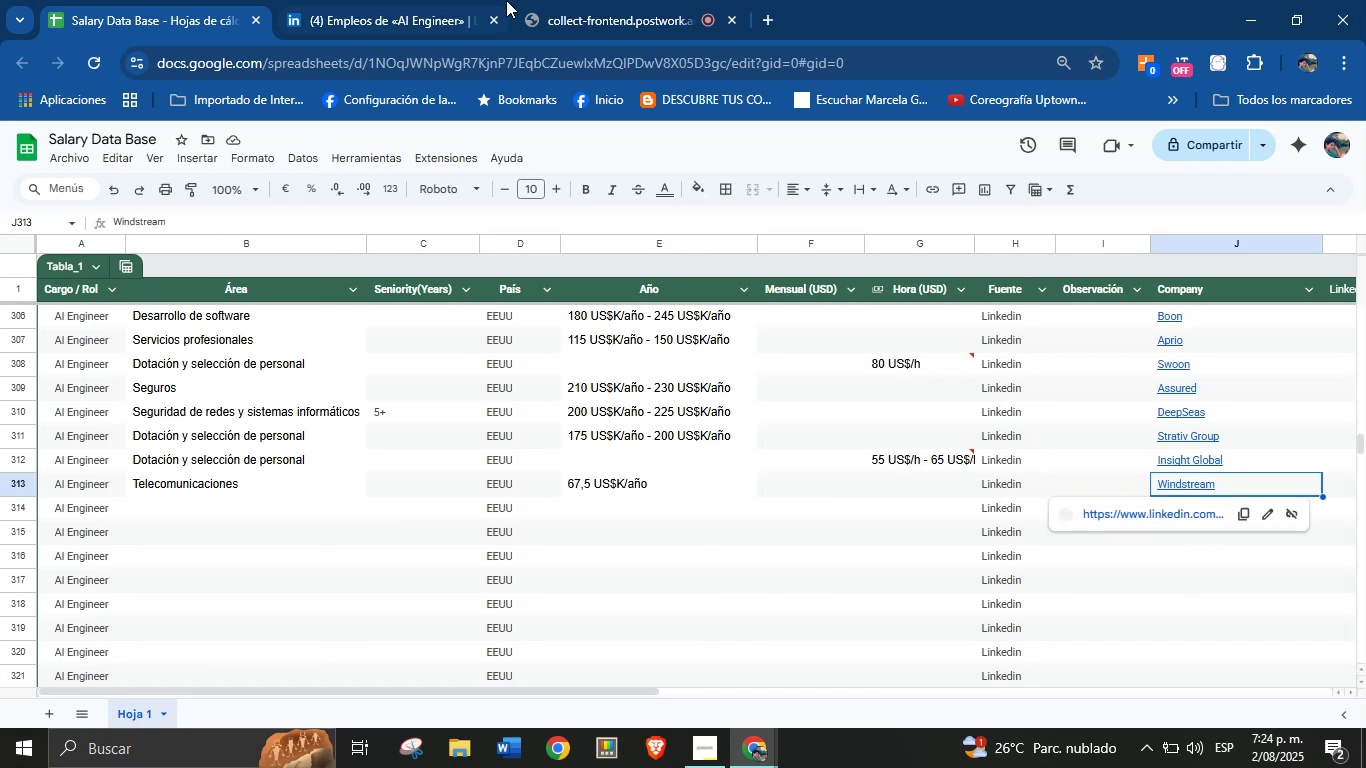 
left_click([473, 0])
 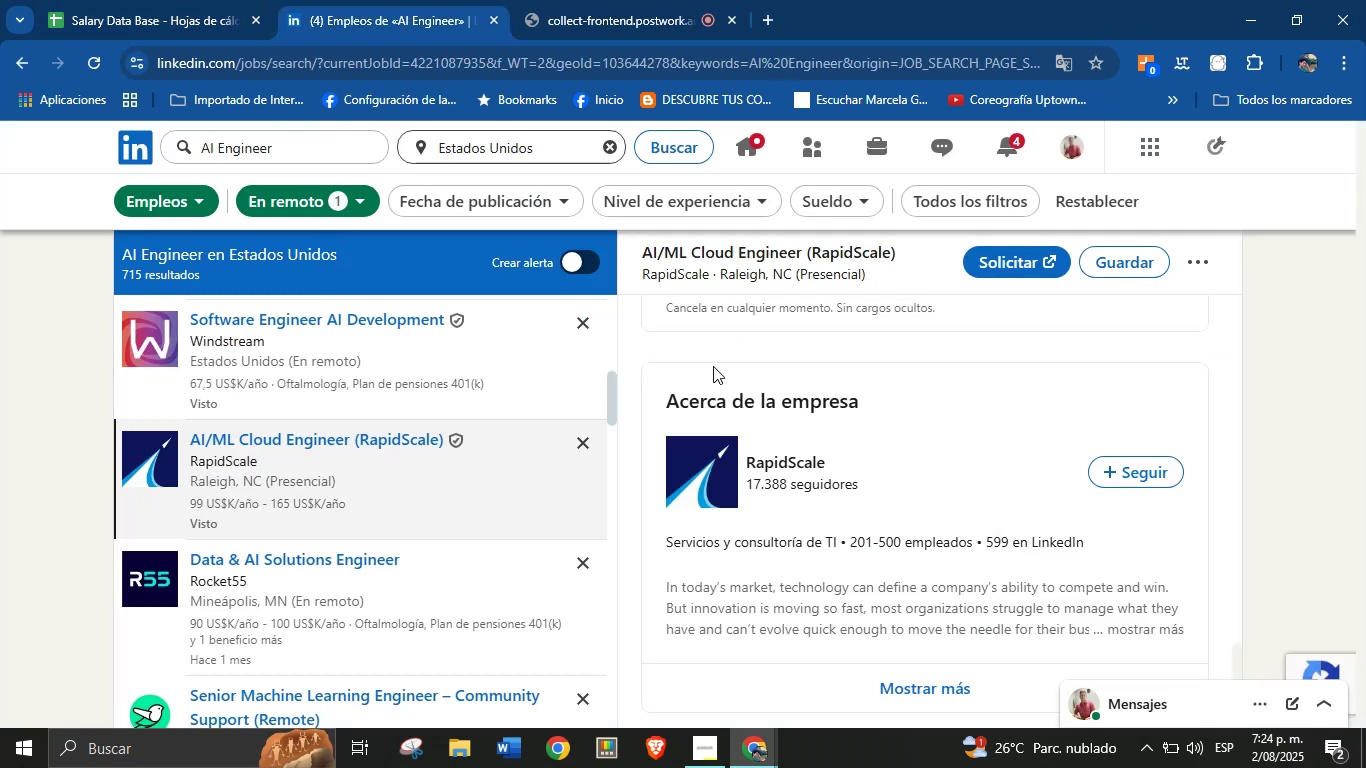 
scroll: coordinate [707, 455], scroll_direction: up, amount: 31.0
 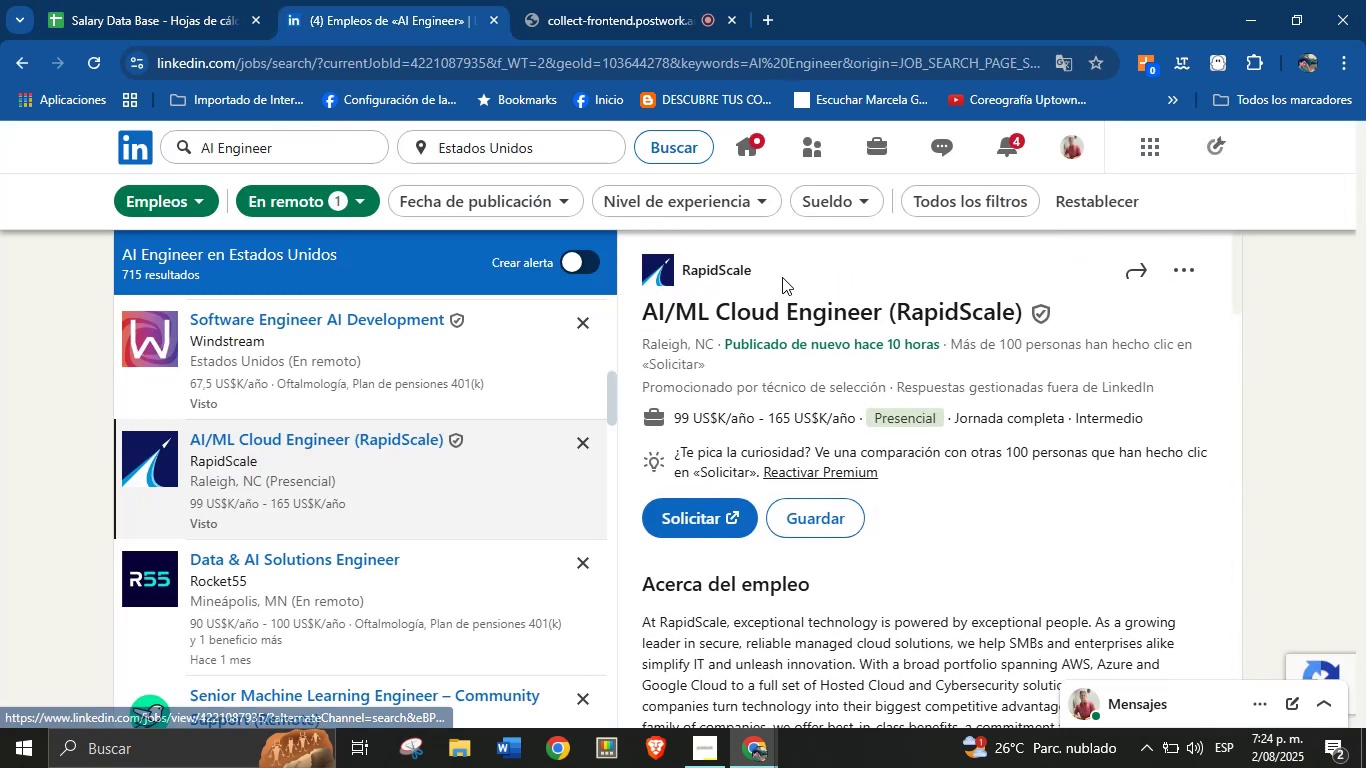 
left_click_drag(start_coordinate=[773, 271], to_coordinate=[683, 270])
 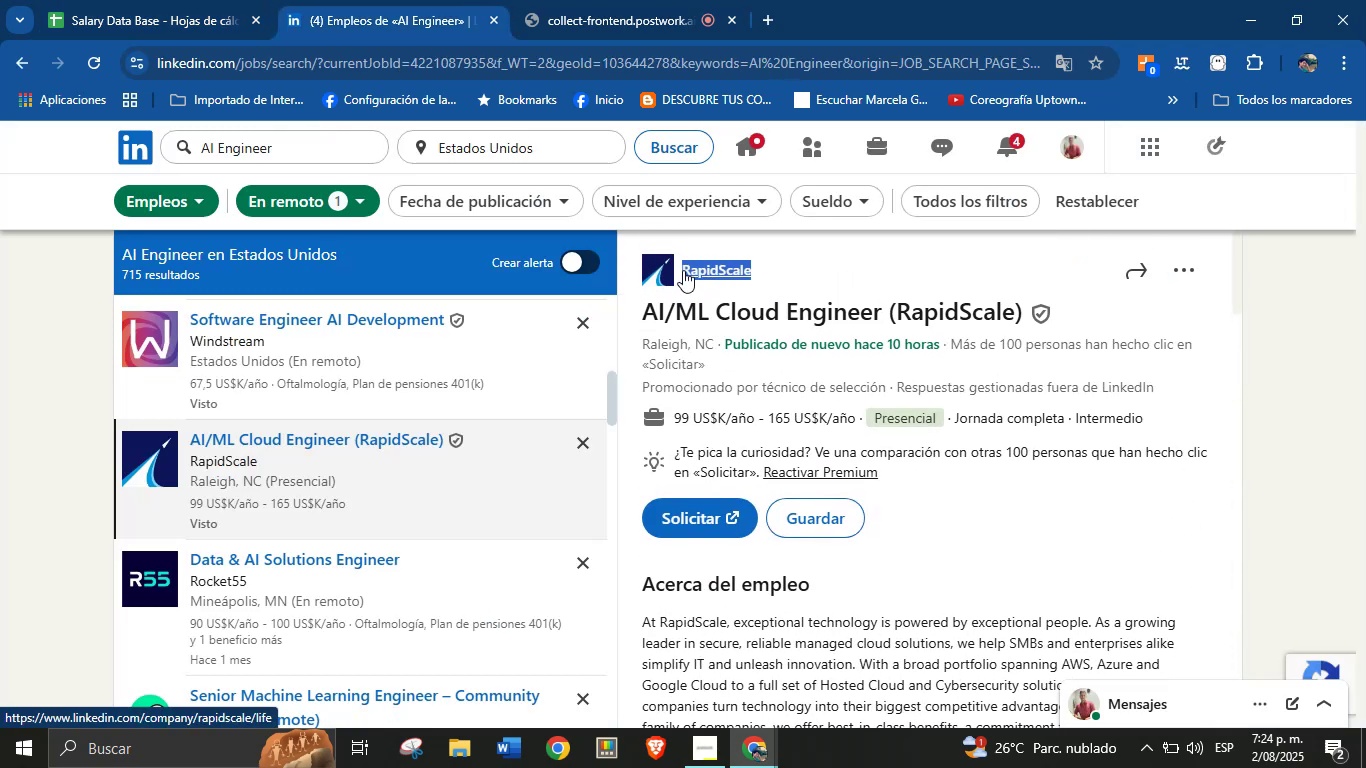 
key(Control+C)
 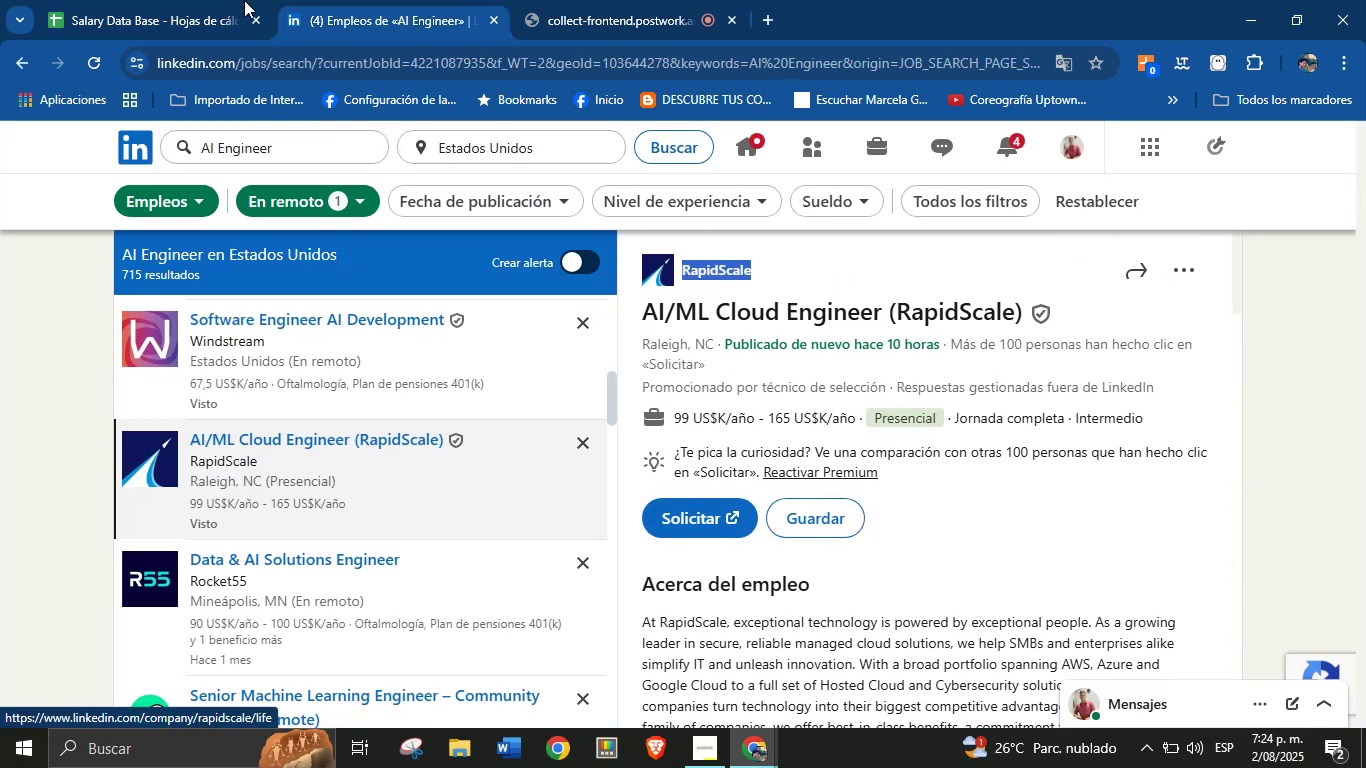 
left_click([190, 0])
 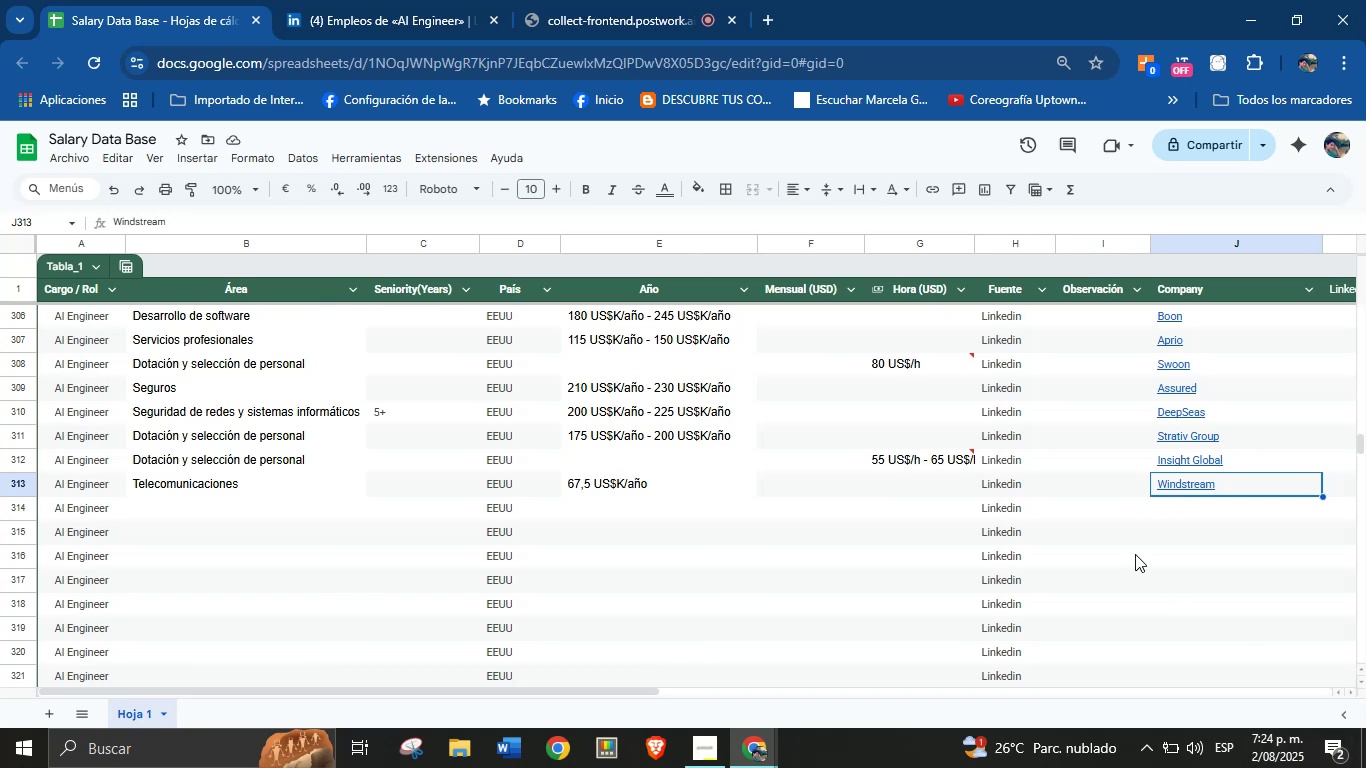 
left_click([1164, 517])
 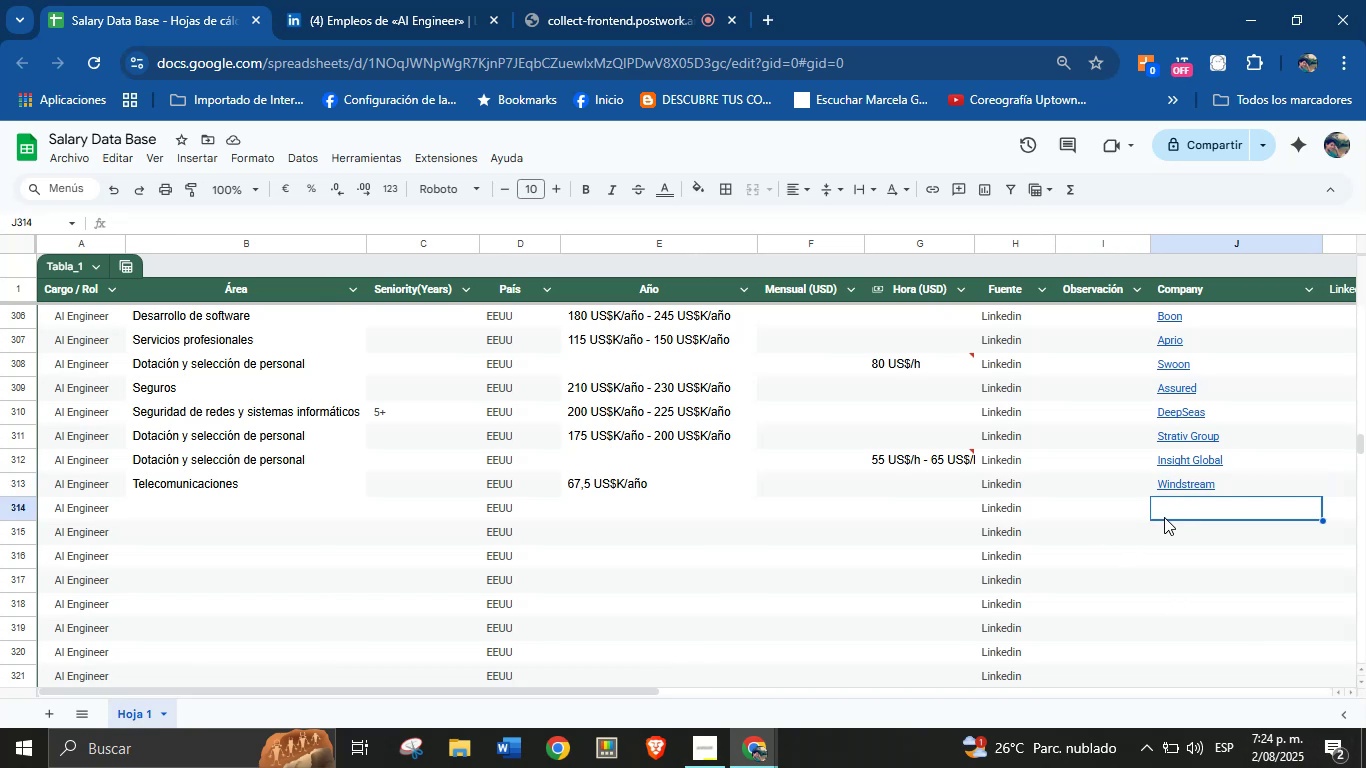 
key(Control+V)
 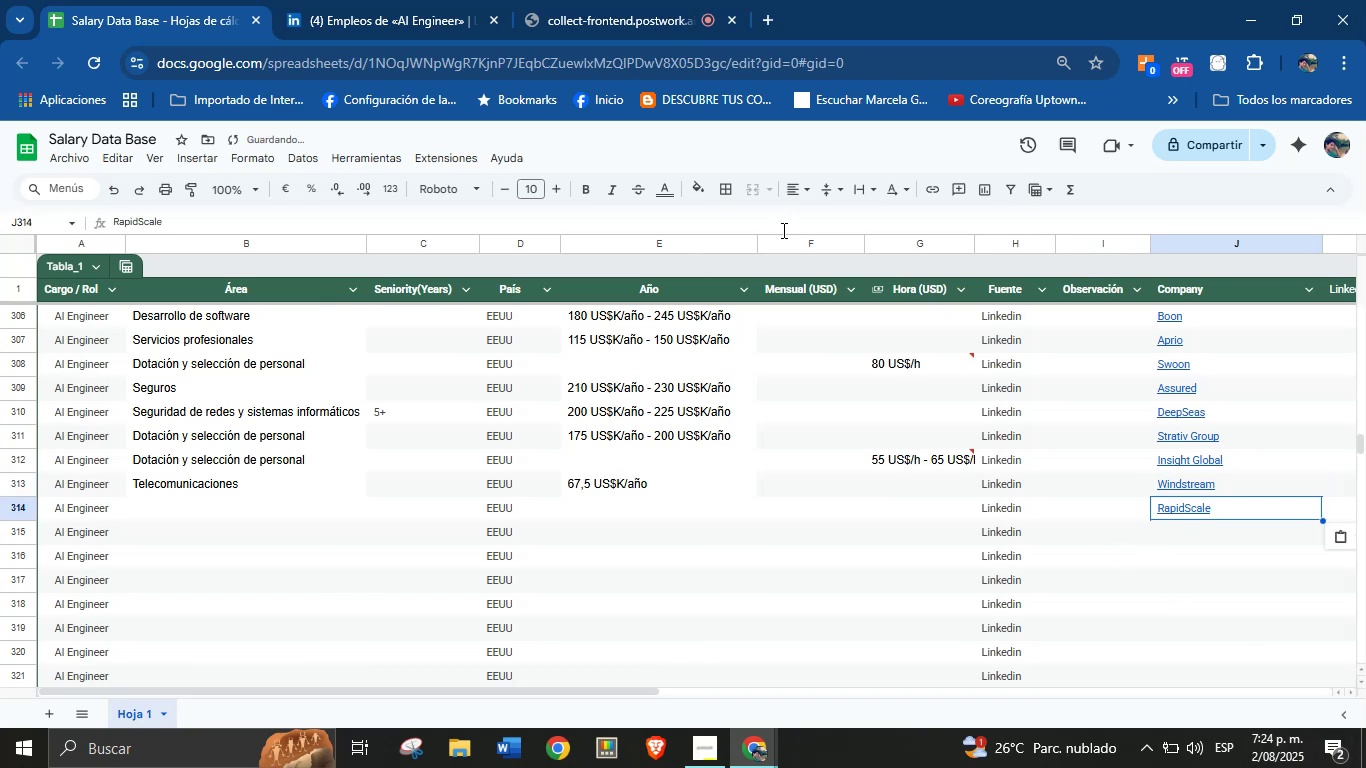 
left_click_drag(start_coordinate=[437, 0], to_coordinate=[425, 0])
 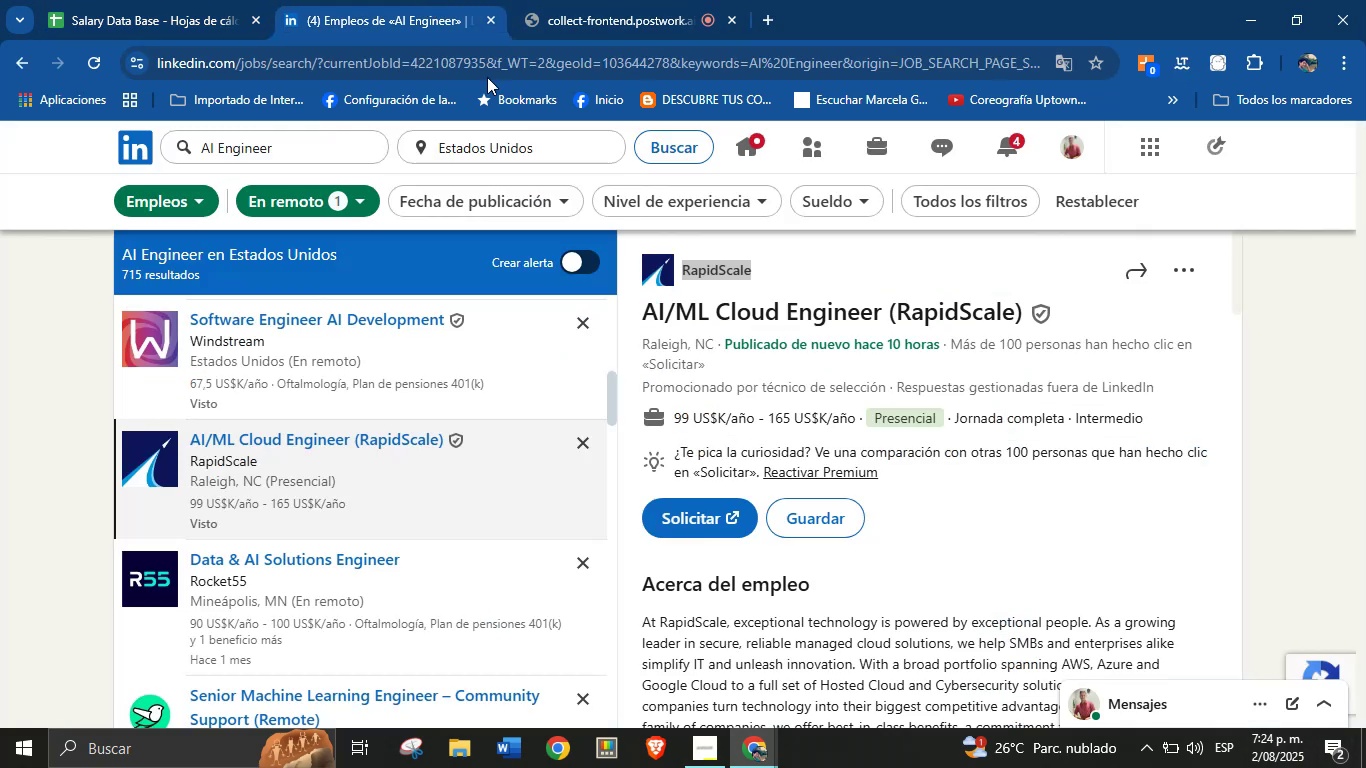 
scroll: coordinate [883, 591], scroll_direction: down, amount: 32.0
 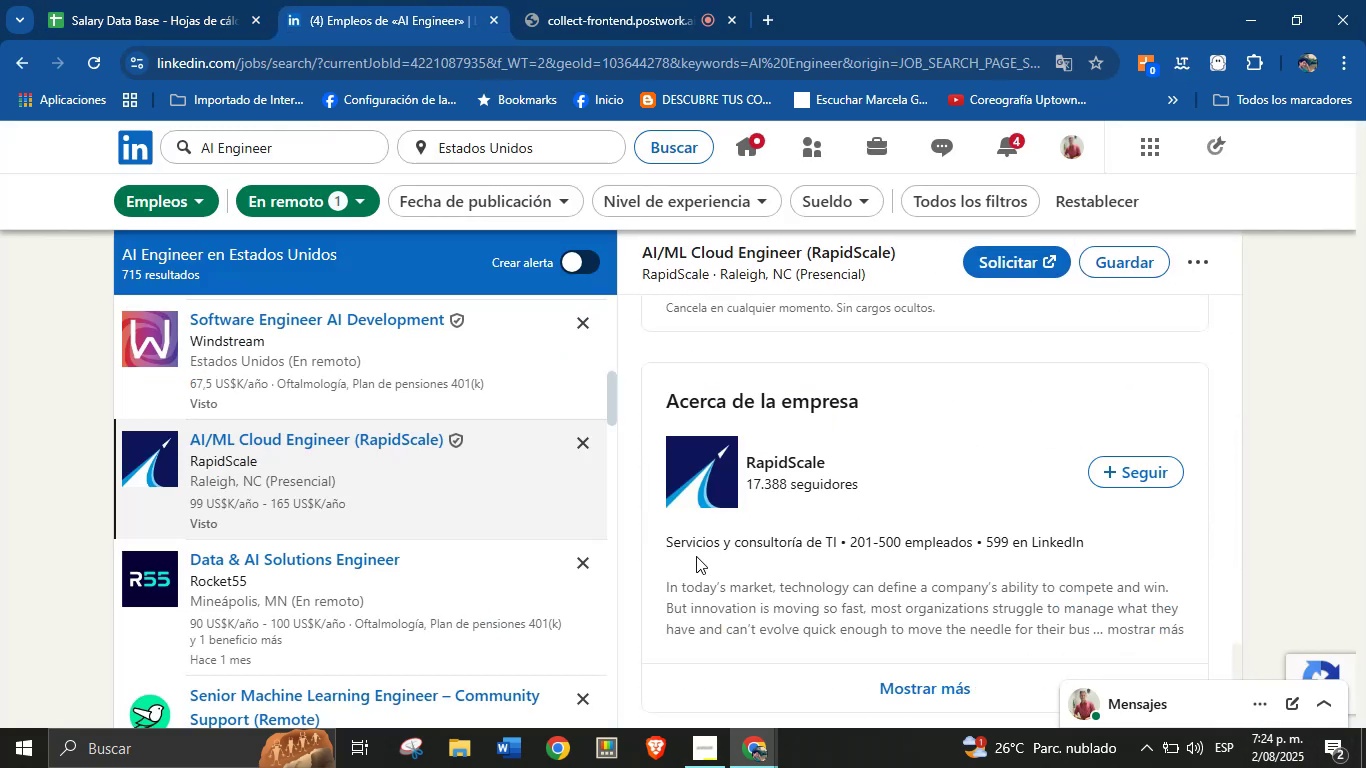 
left_click_drag(start_coordinate=[661, 542], to_coordinate=[841, 546])
 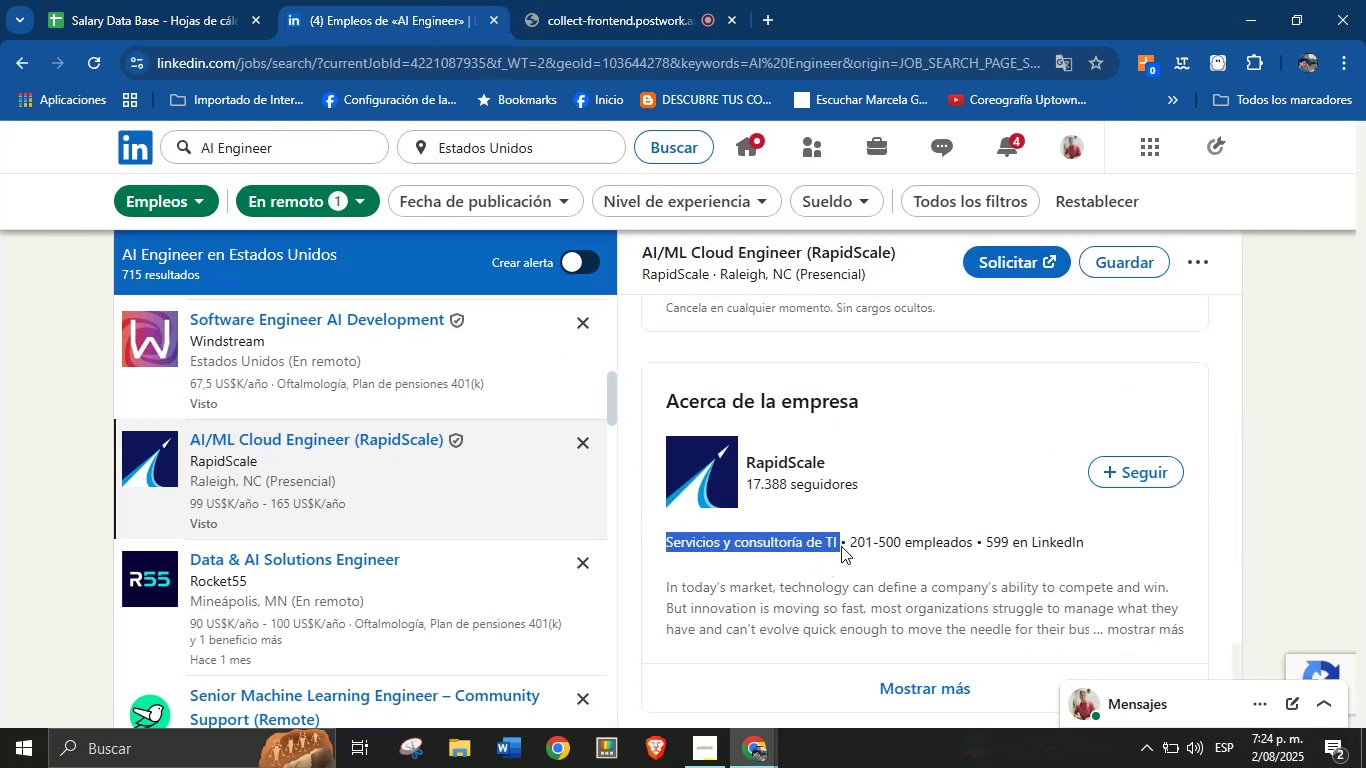 
key(Control+C)
 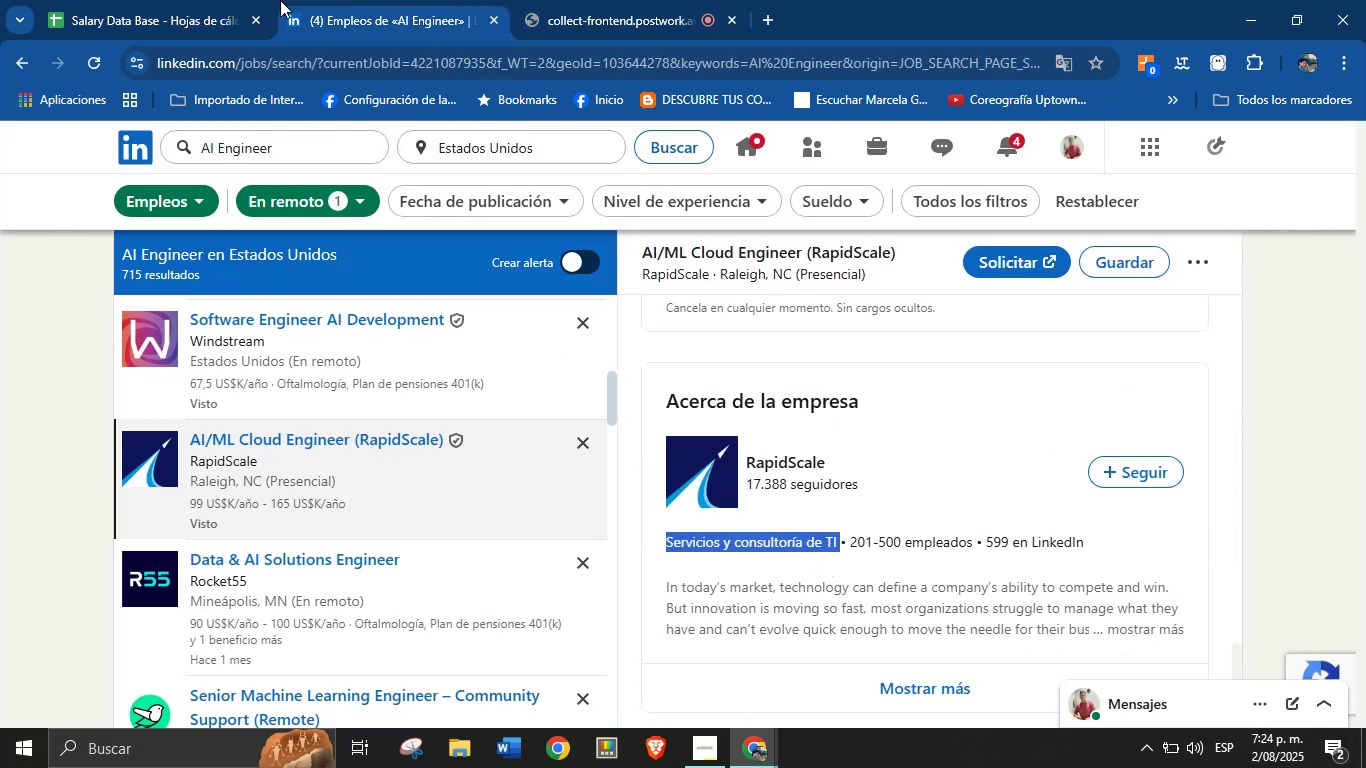 
left_click([256, 0])
 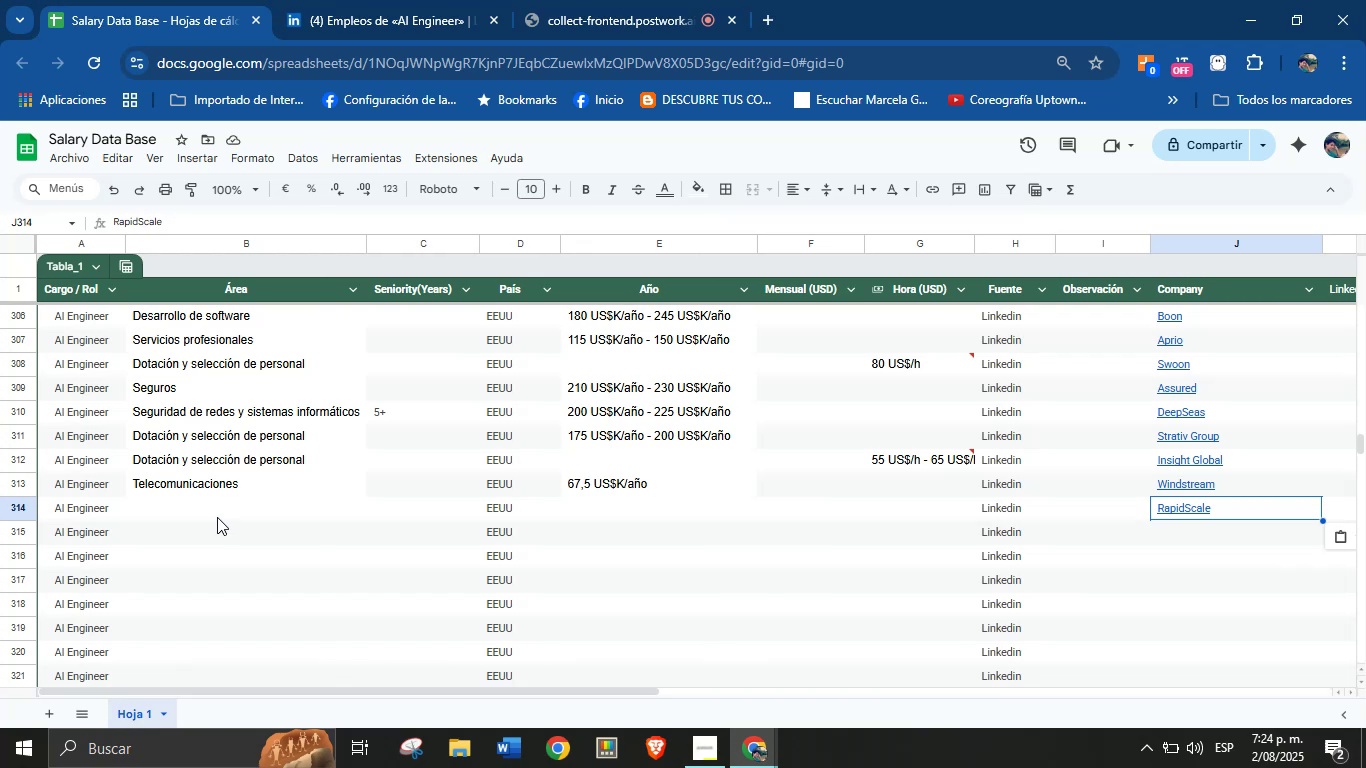 
key(Control+V)
 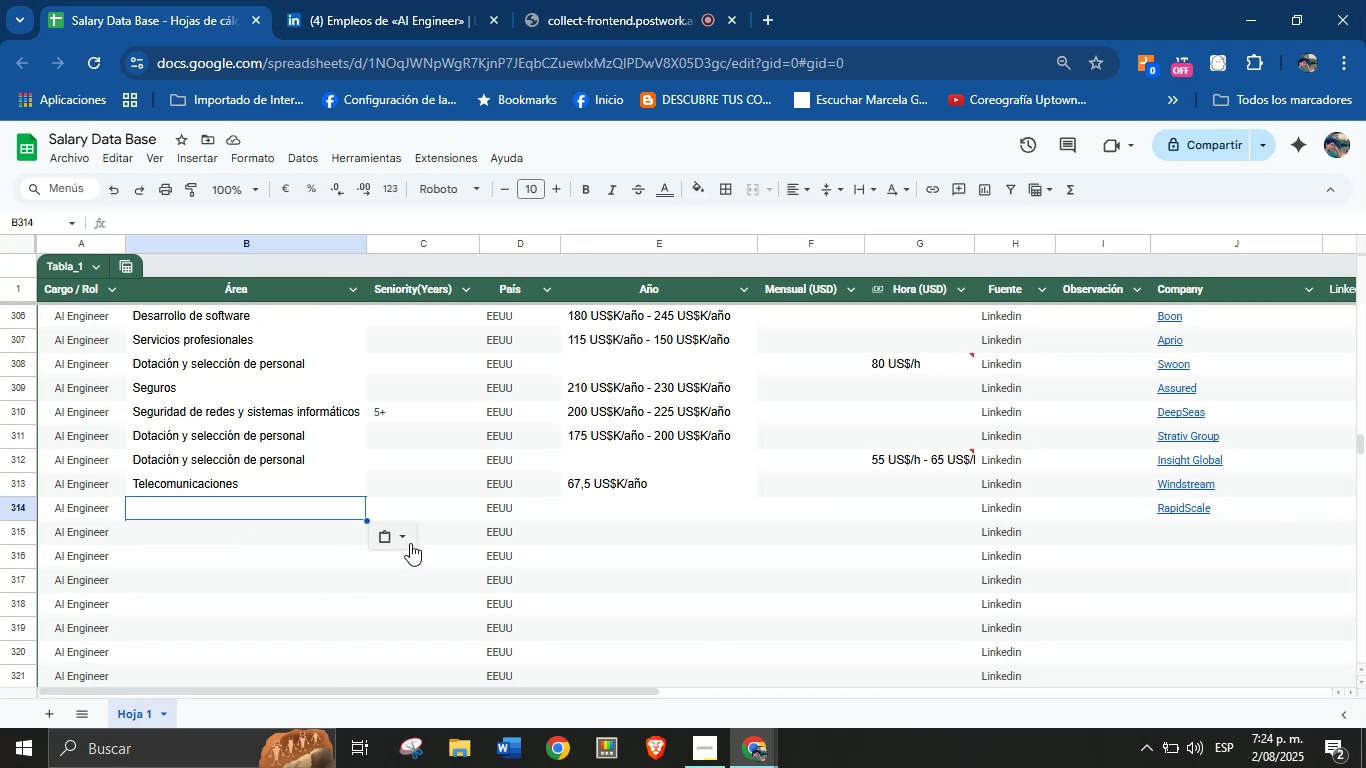 
left_click([402, 541])
 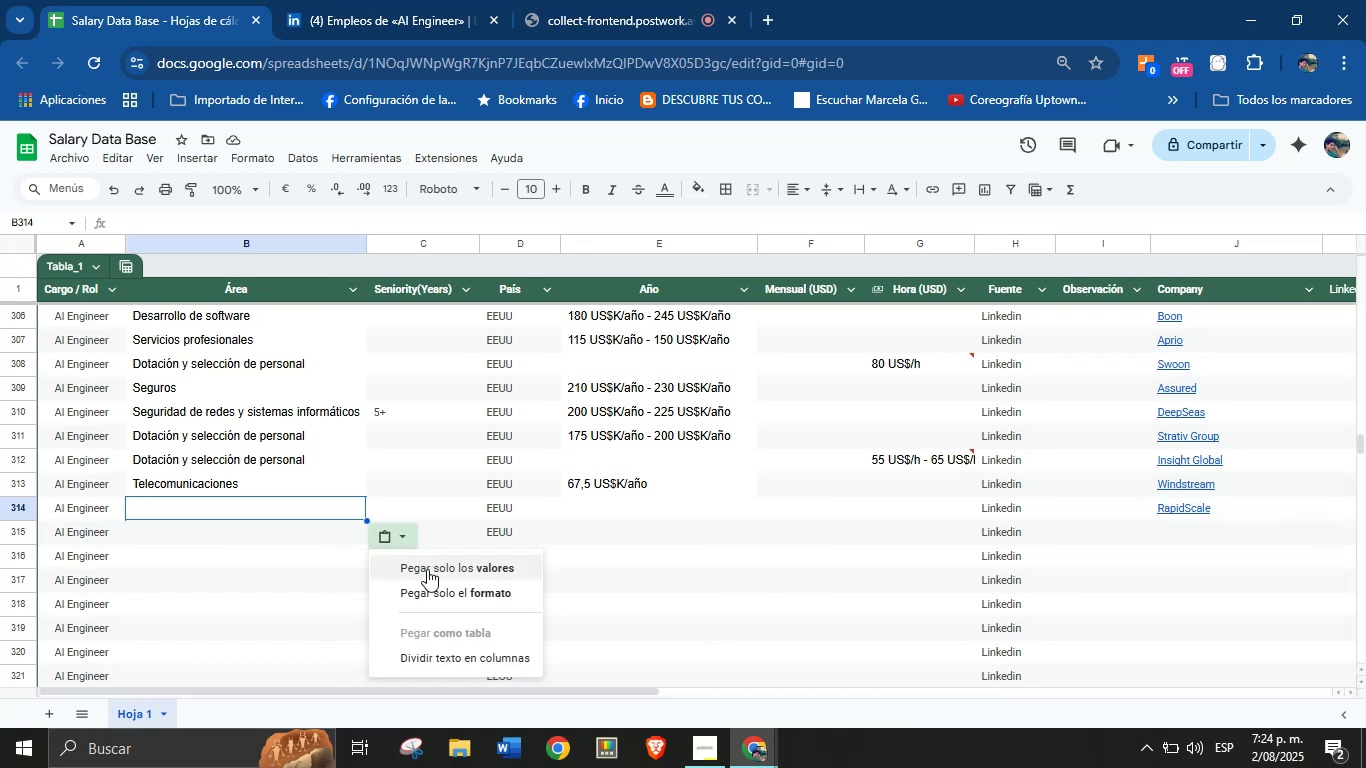 
left_click([432, 574])
 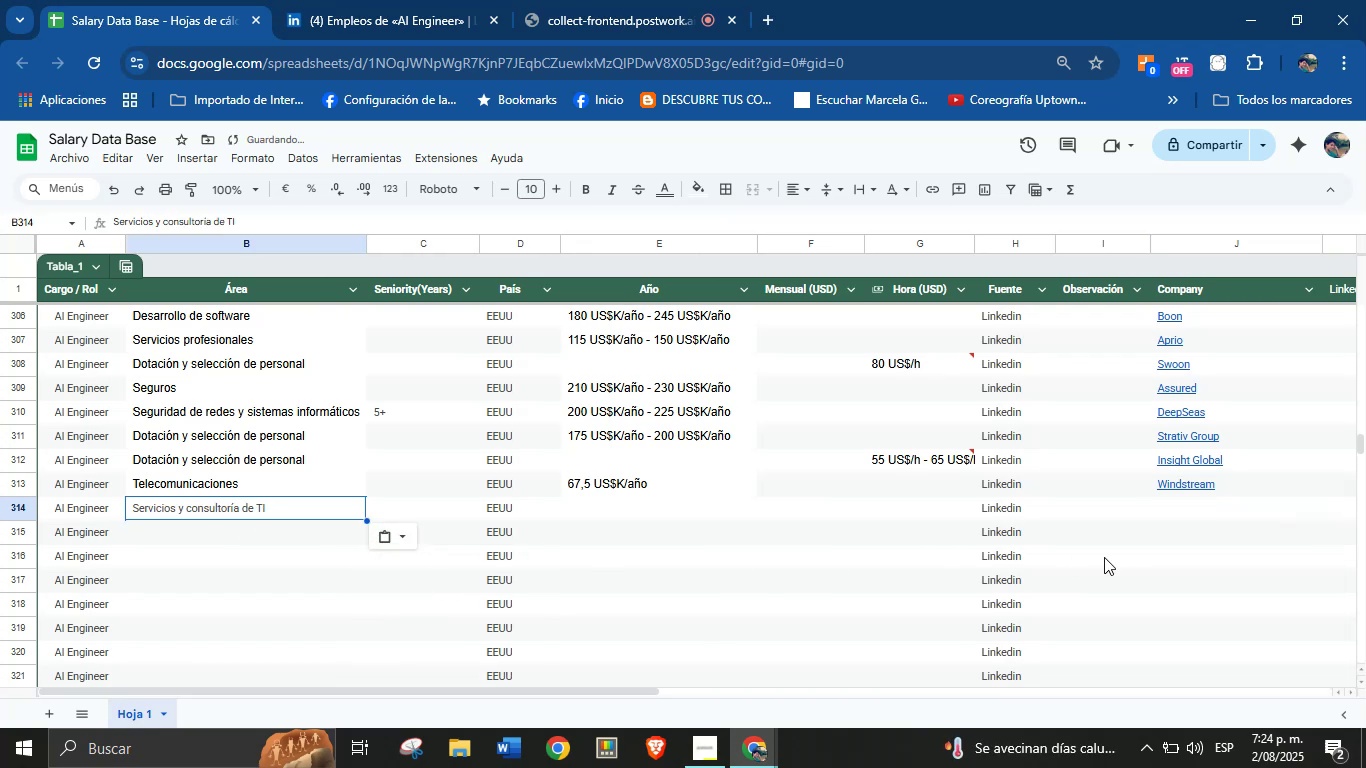 
left_click([1163, 507])
 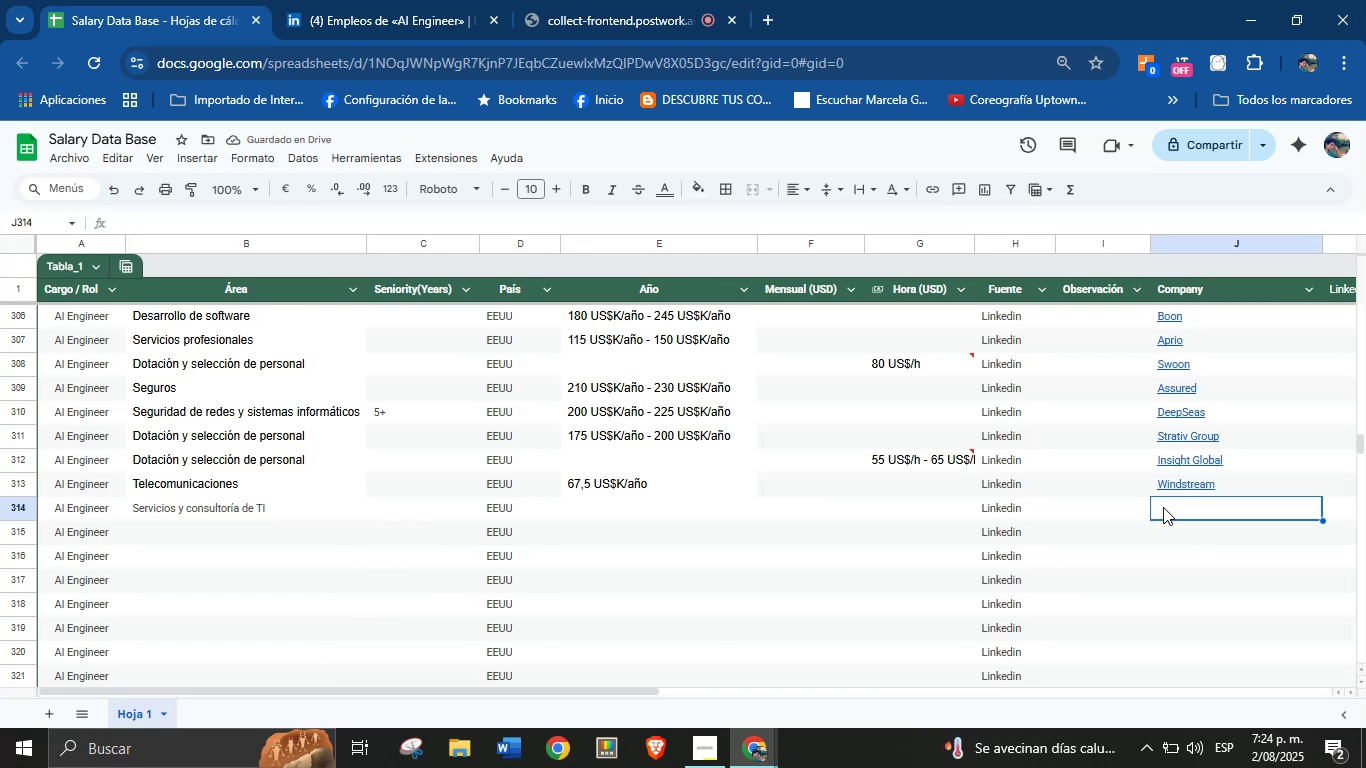 
hold_key(key=ControlLeft, duration=0.59)
 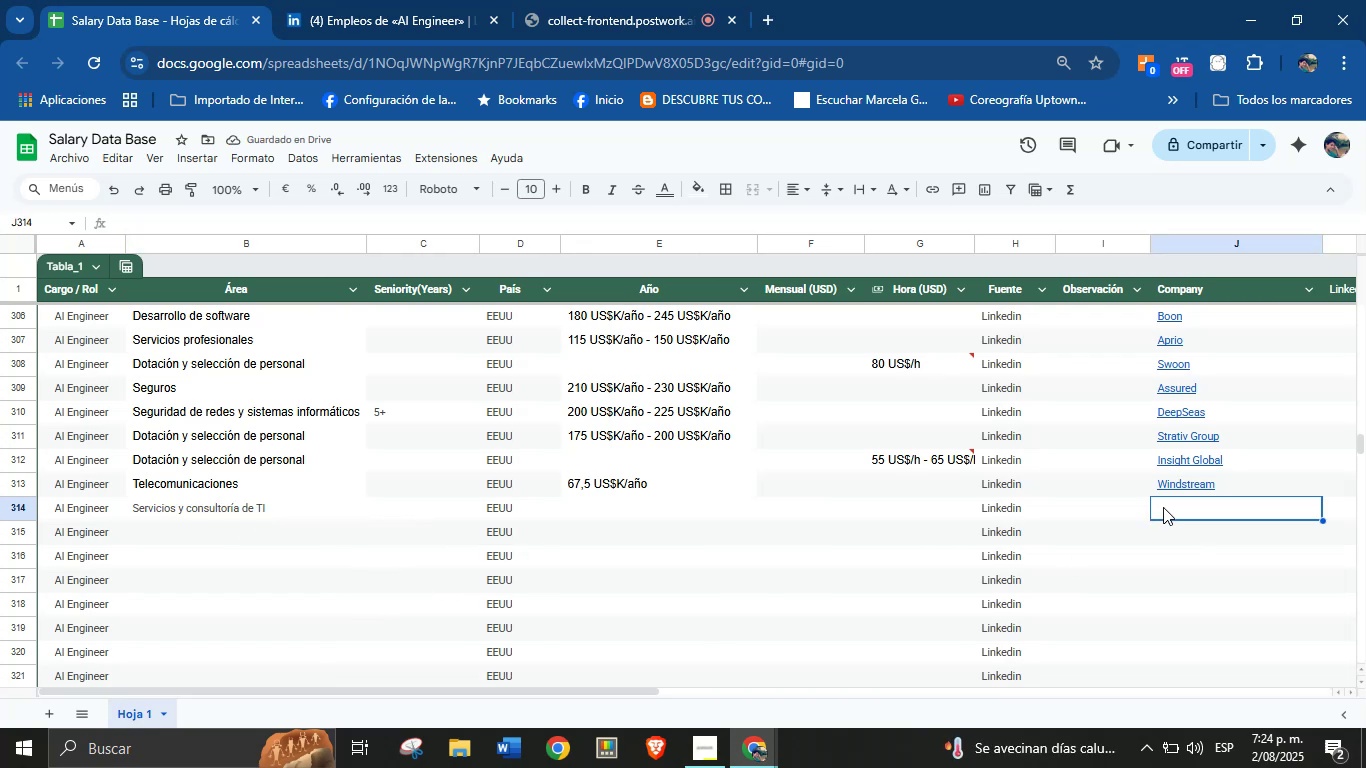 
hold_key(key=MetaLeft, duration=0.58)
 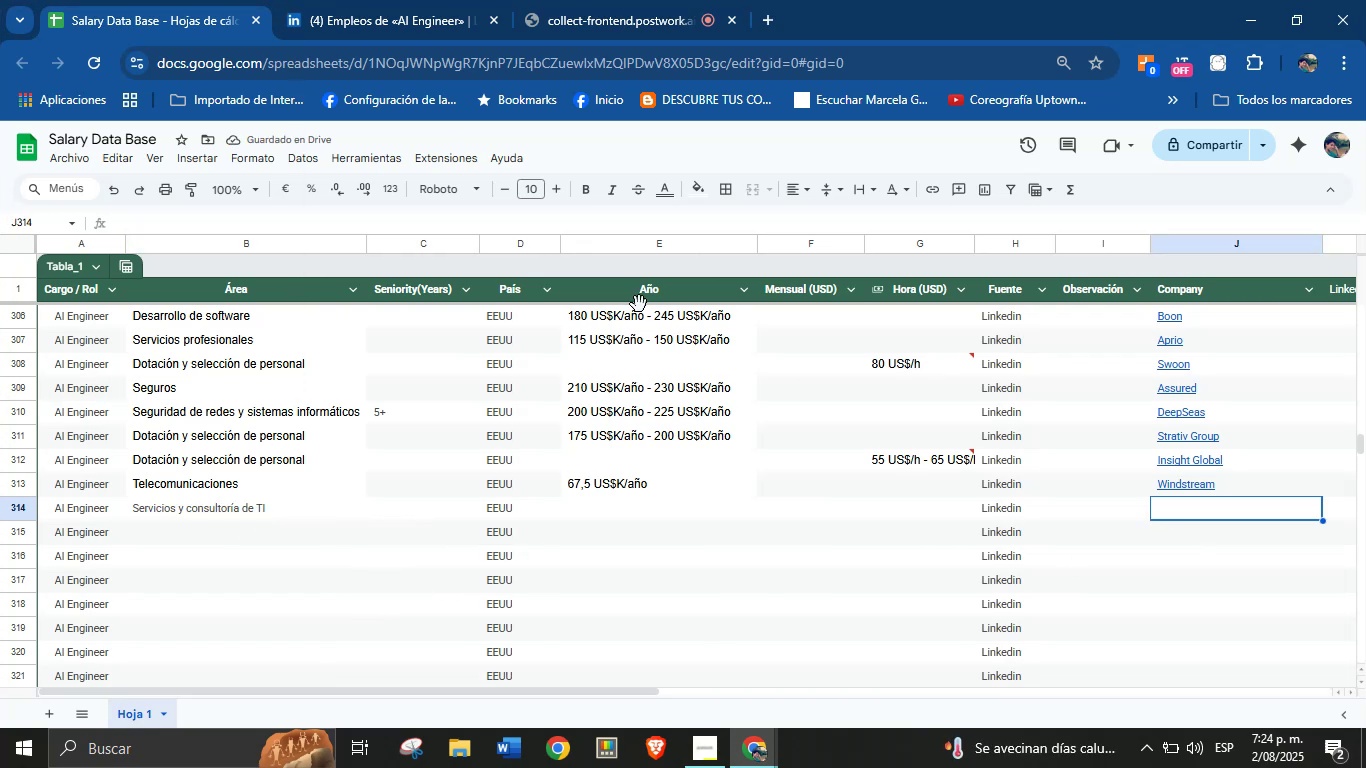 
hold_key(key=V, duration=0.49)
 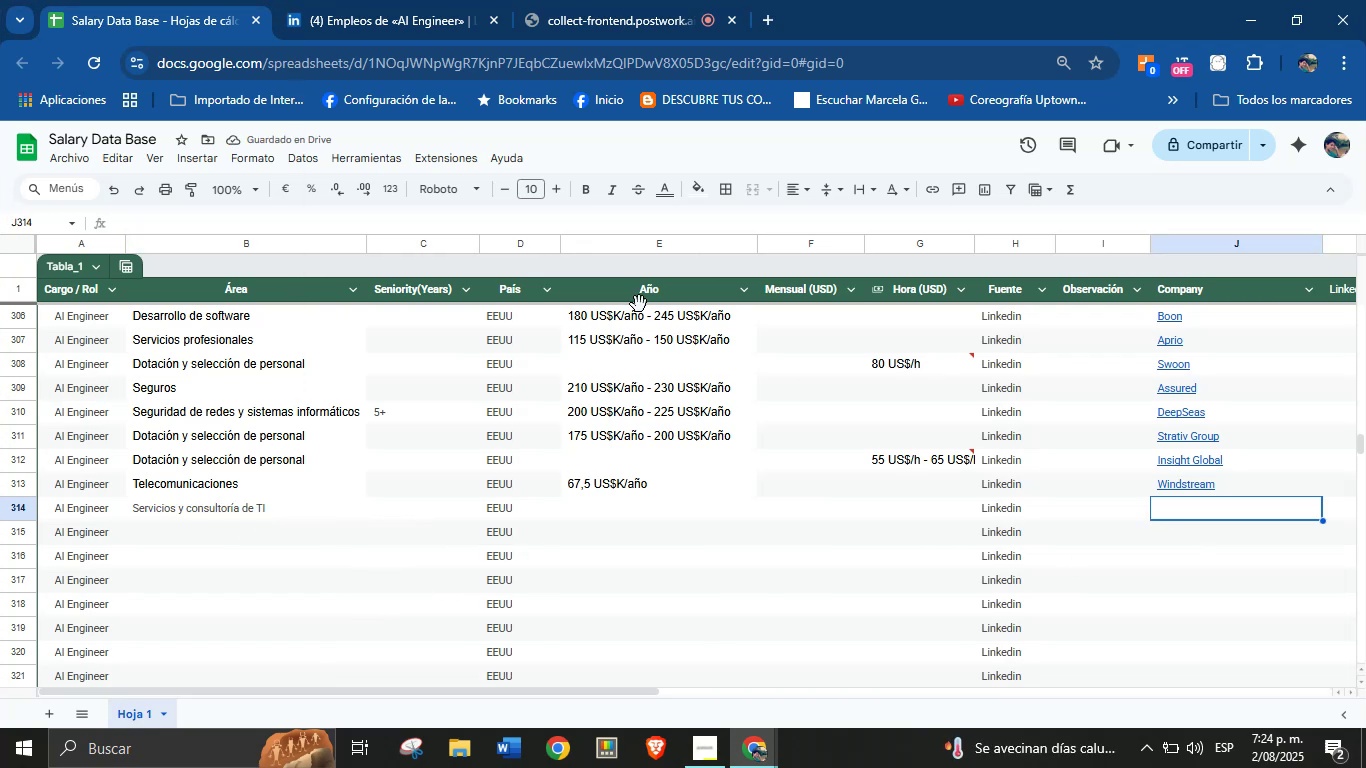 
hold_key(key=MetaLeft, duration=1.08)
 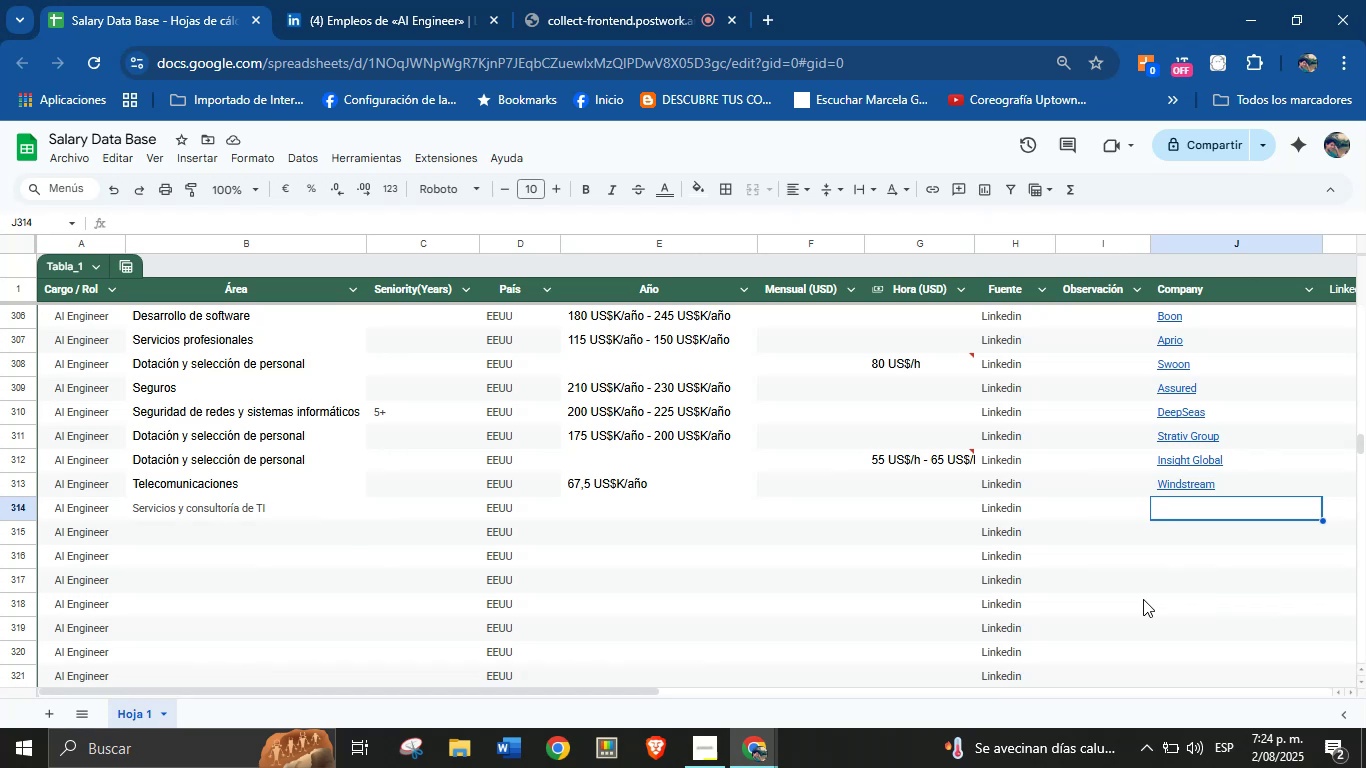 
hold_key(key=V, duration=1.07)
 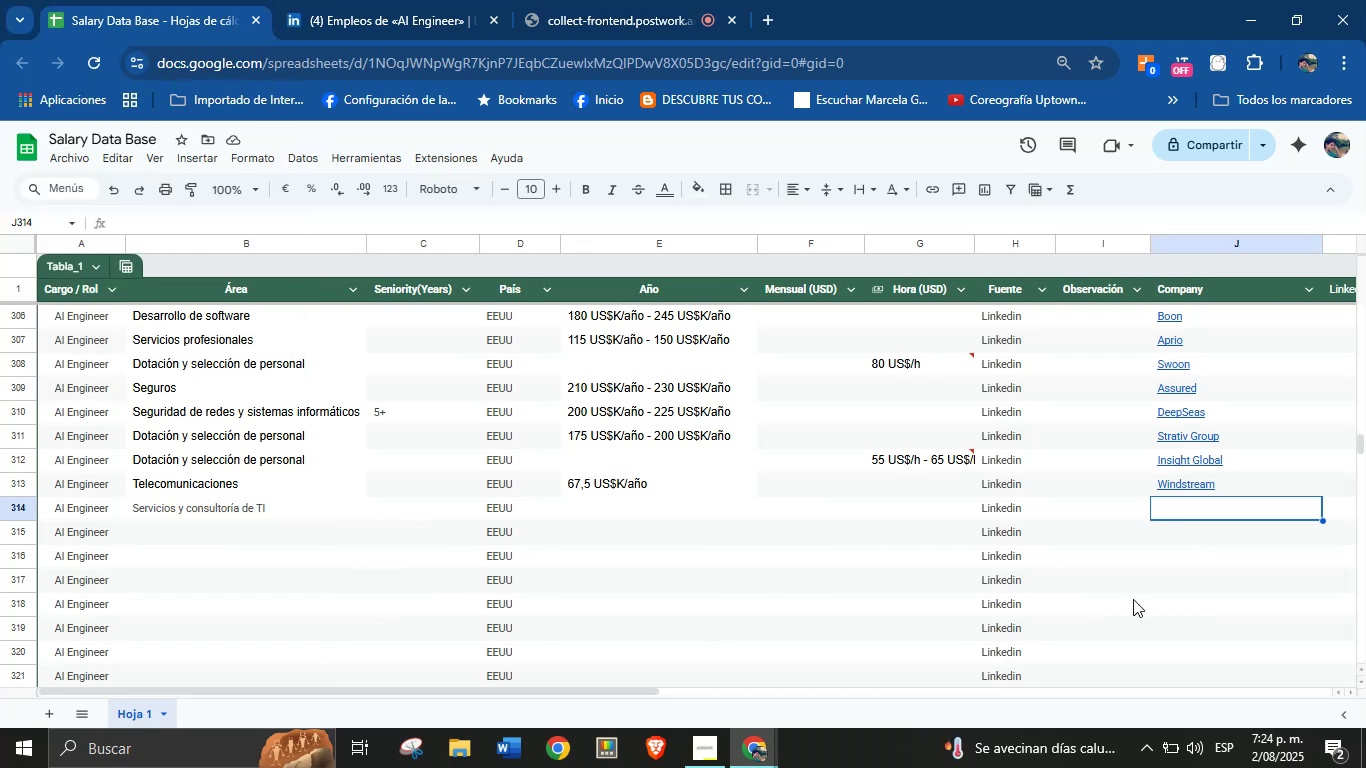 
hold_key(key=MetaLeft, duration=3.35)
 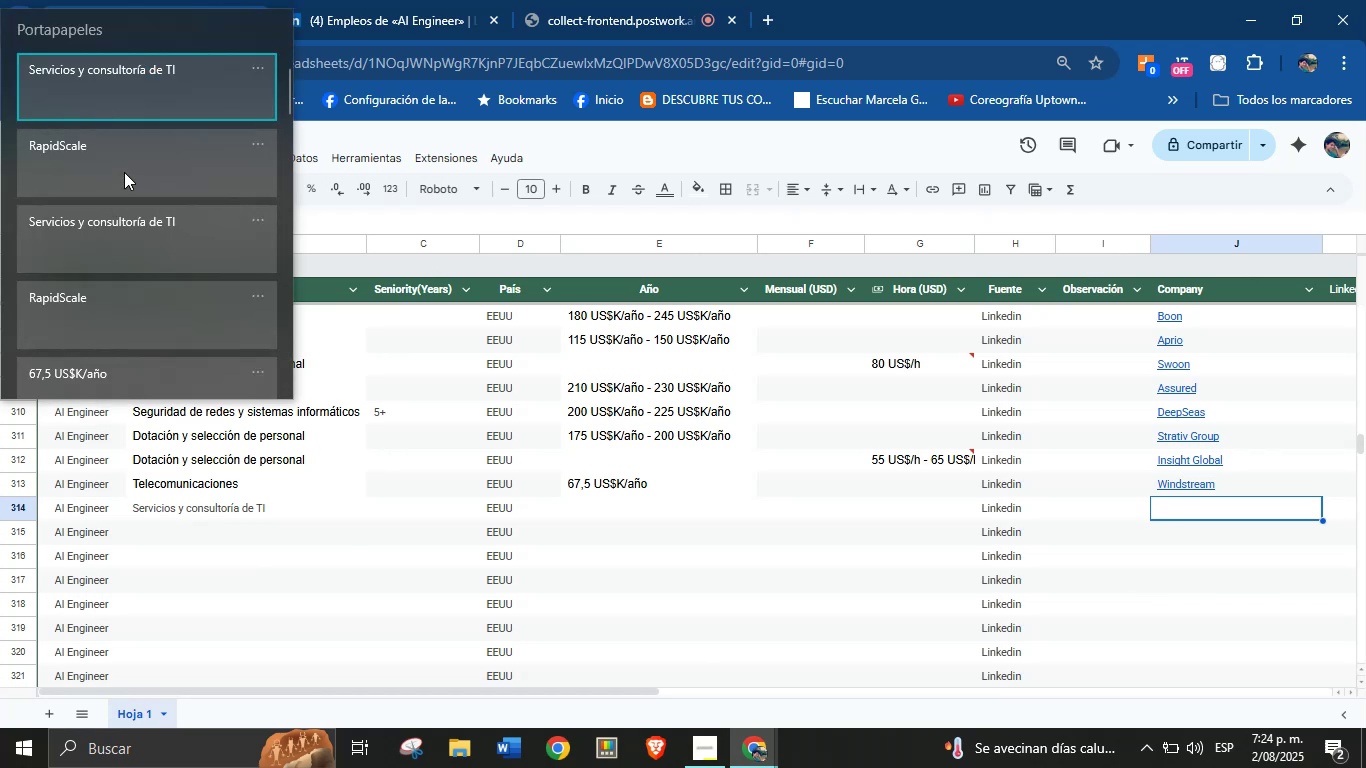 
hold_key(key=V, duration=0.59)
 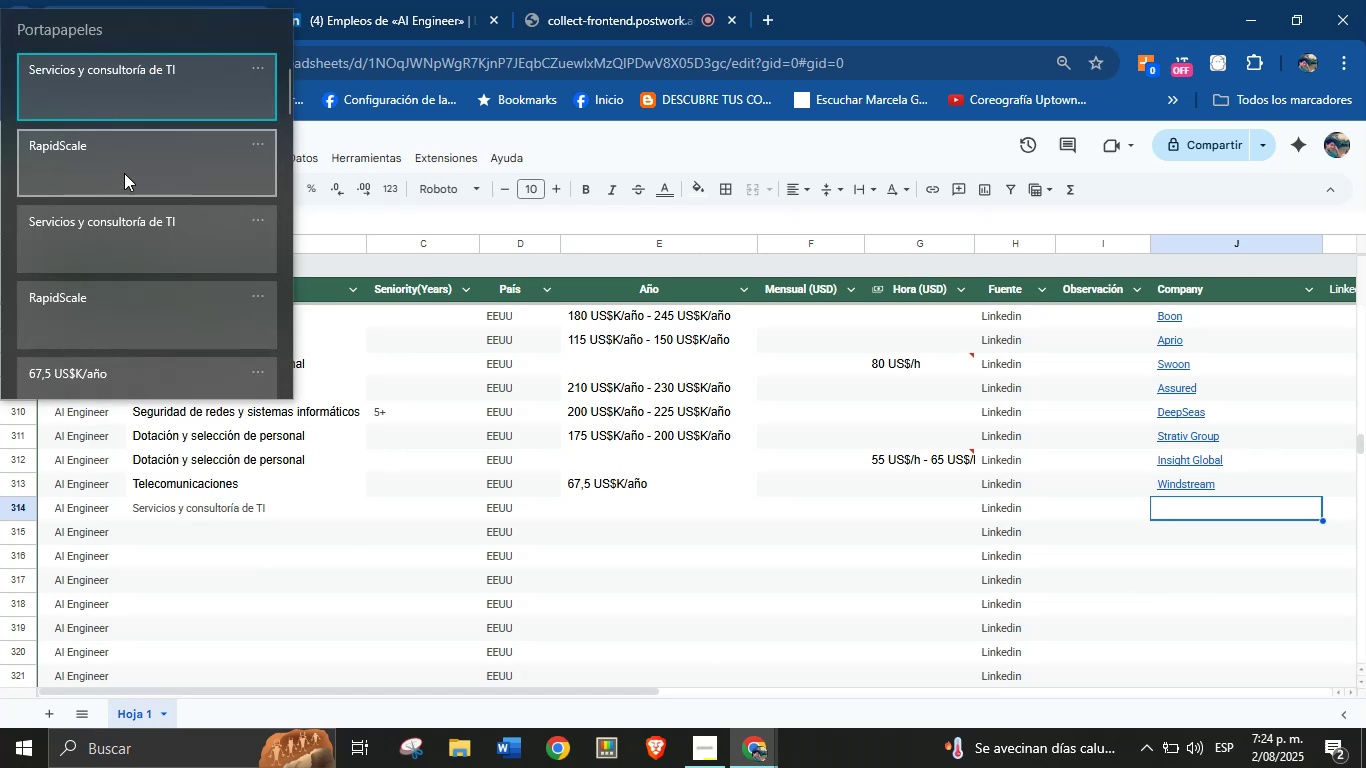 
left_click([124, 172])
 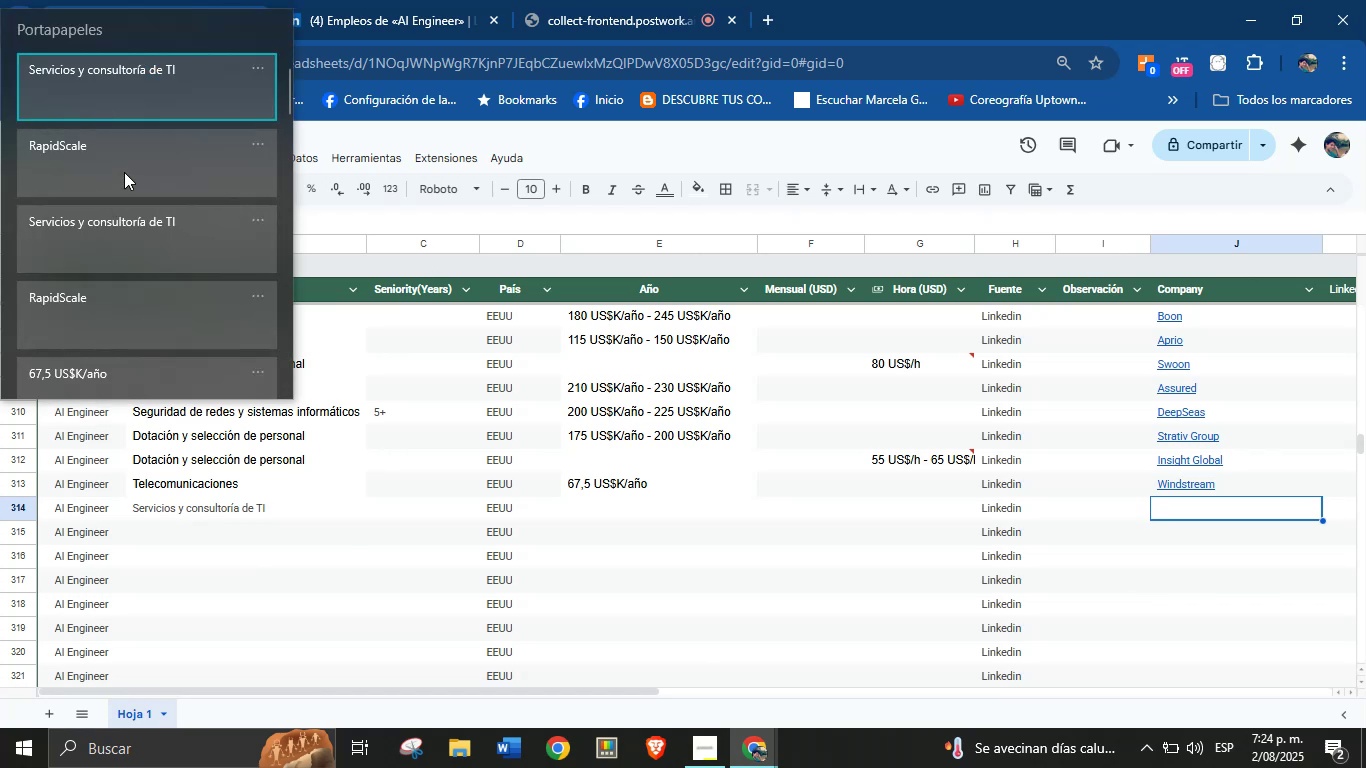 
key(Control+ControlLeft)
 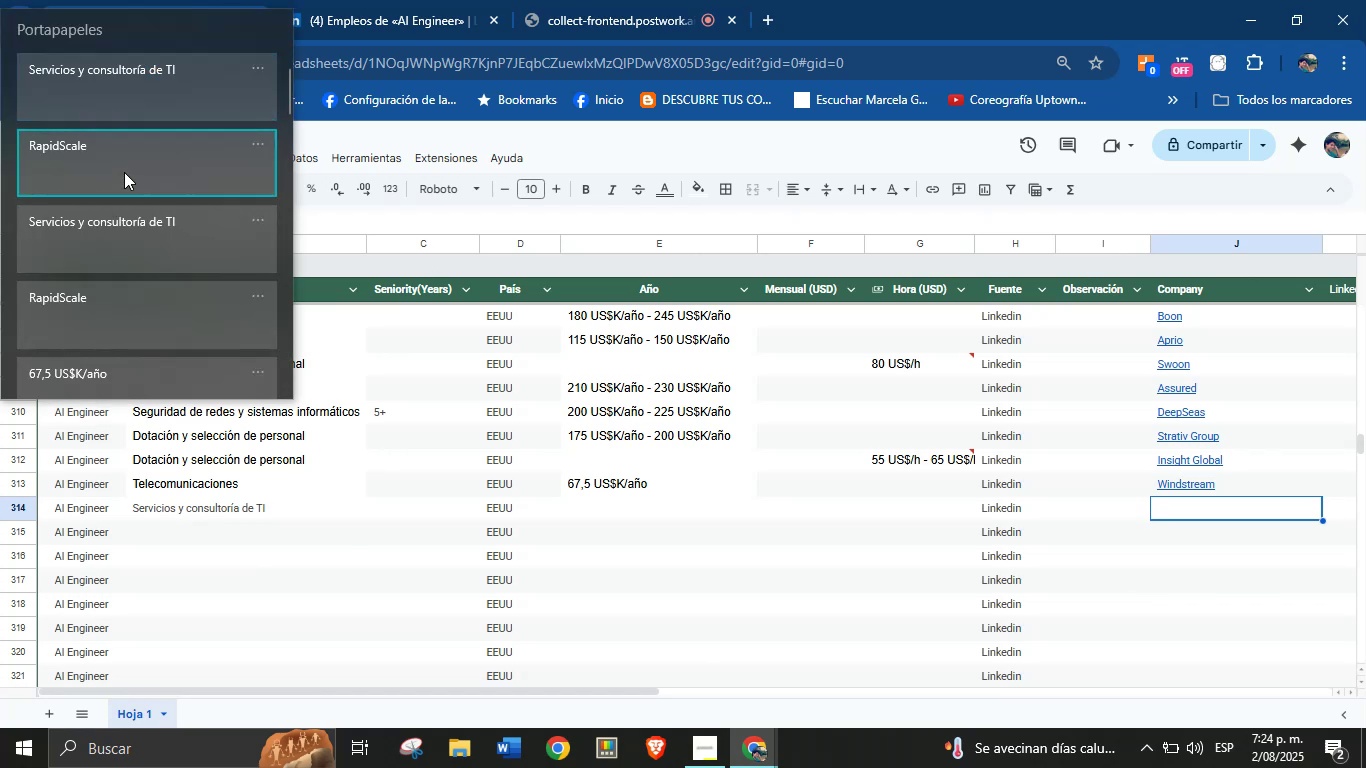 
key(Control+V)
 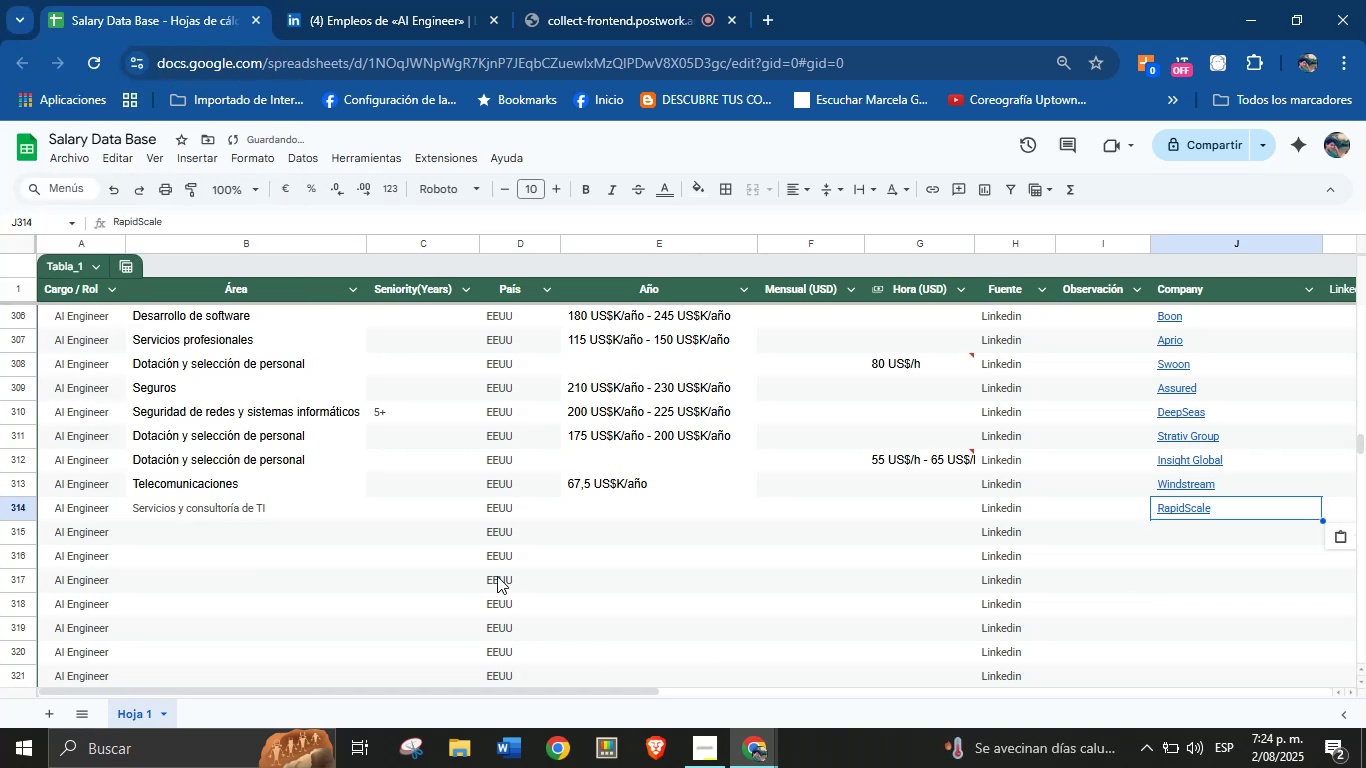 
left_click([598, 502])
 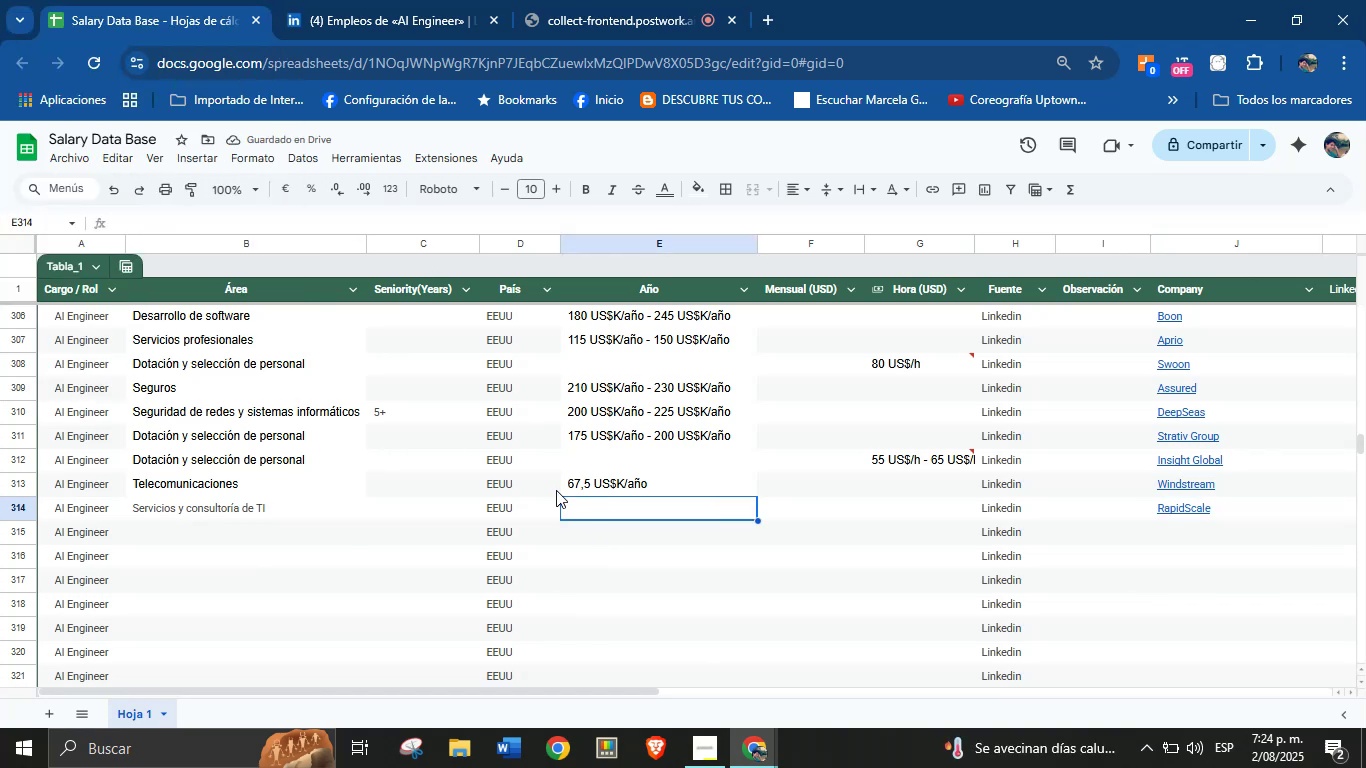 
left_click_drag(start_coordinate=[433, 0], to_coordinate=[423, 2])
 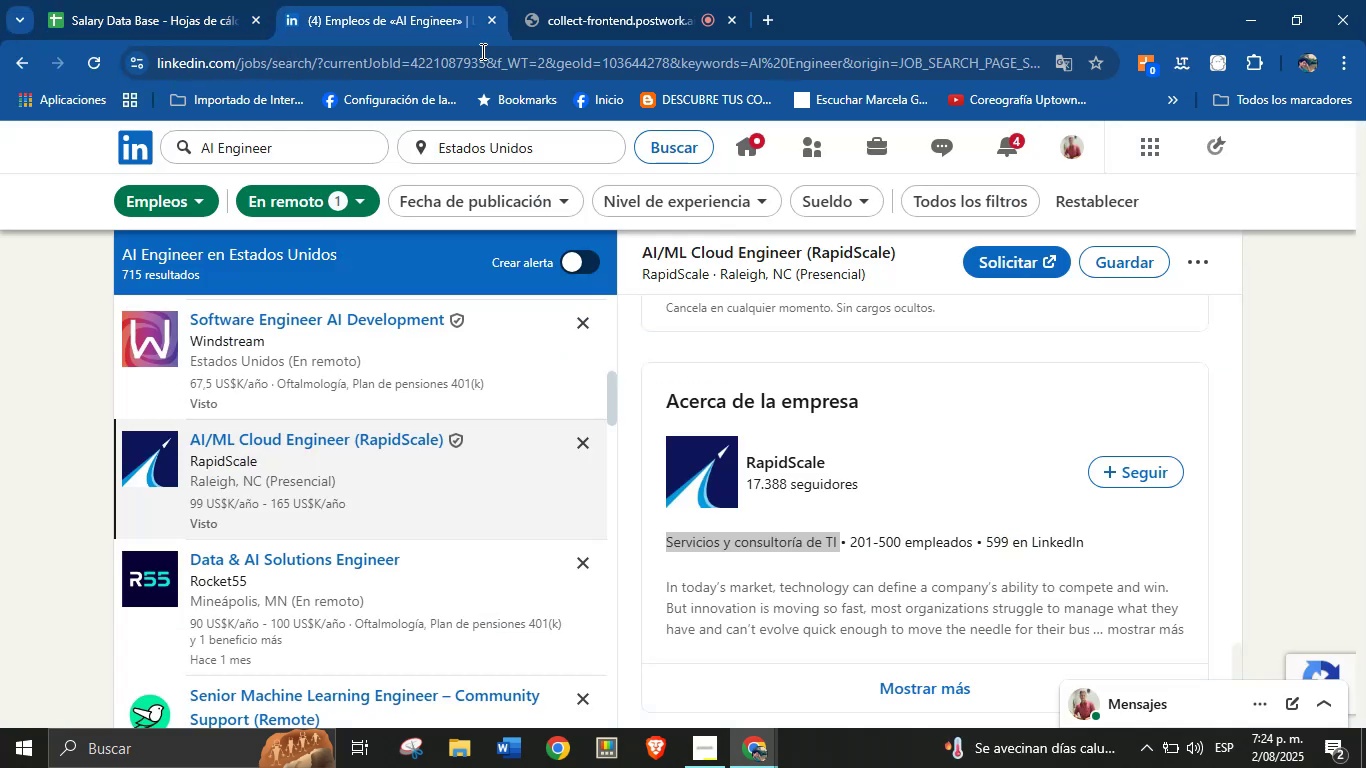 
scroll: coordinate [858, 542], scroll_direction: down, amount: 8.0
 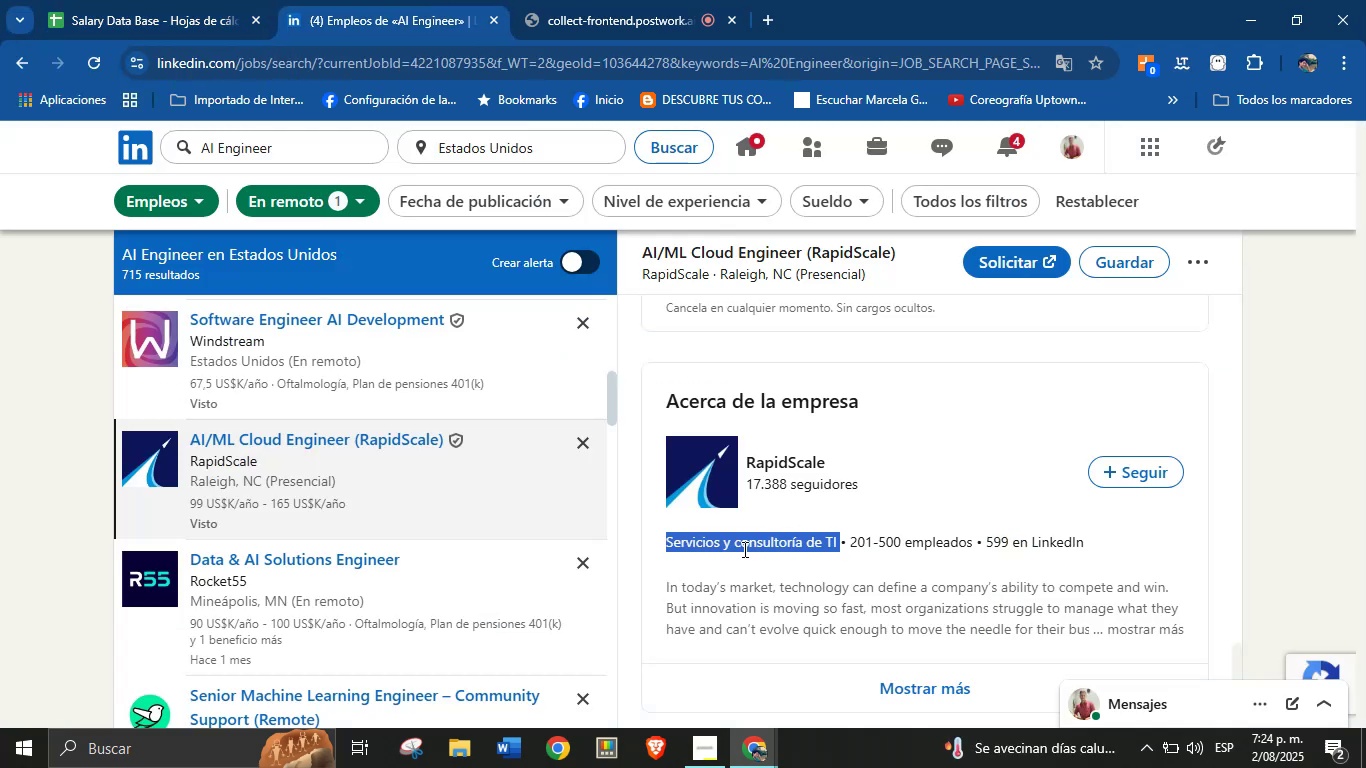 
scroll: coordinate [834, 558], scroll_direction: up, amount: 32.0
 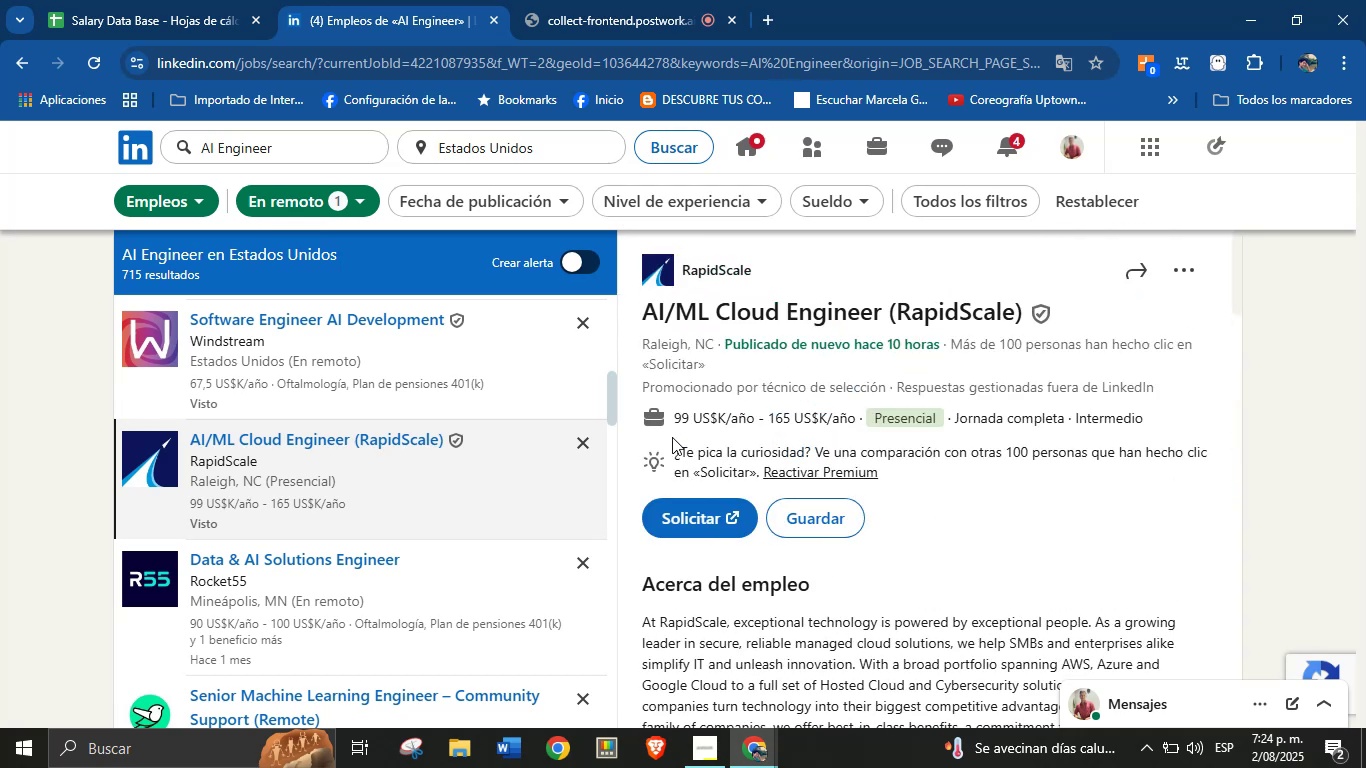 
left_click_drag(start_coordinate=[676, 421], to_coordinate=[859, 415])
 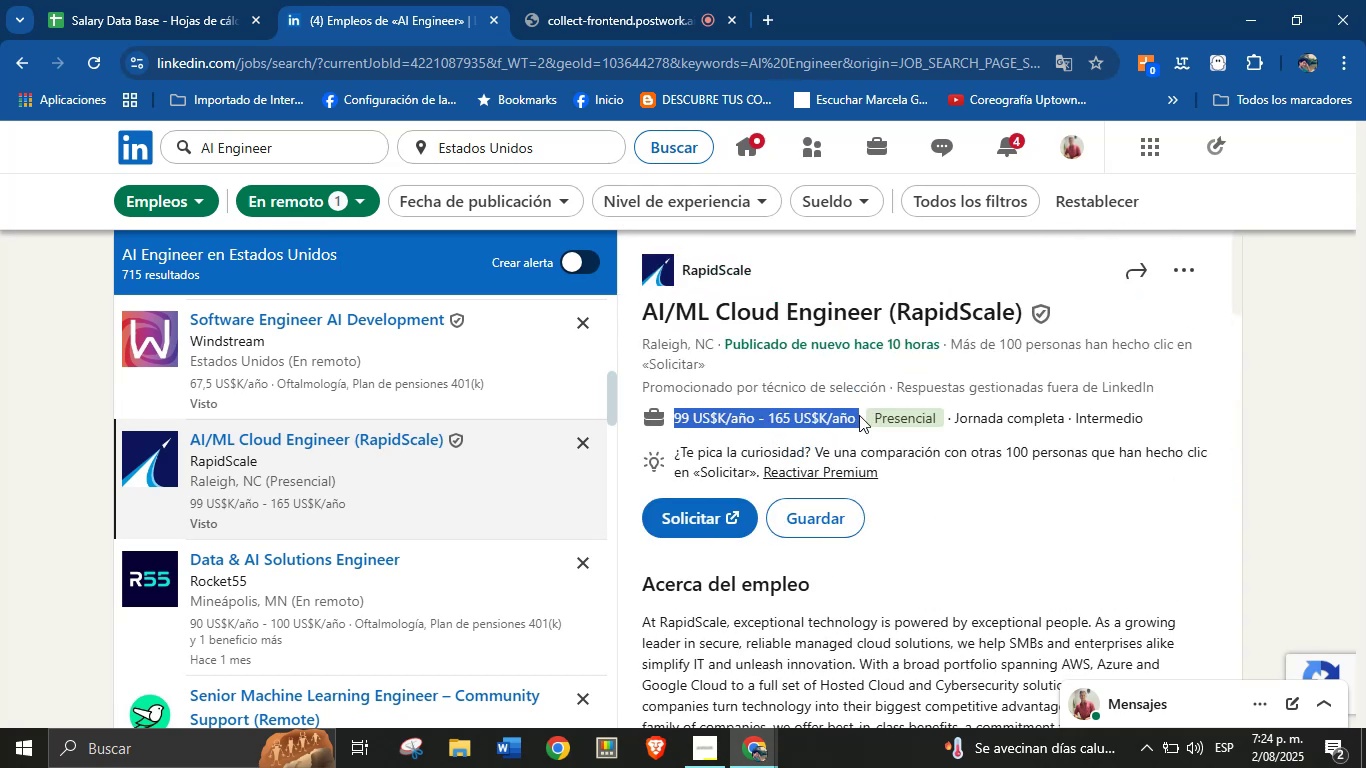 
key(Control+C)
 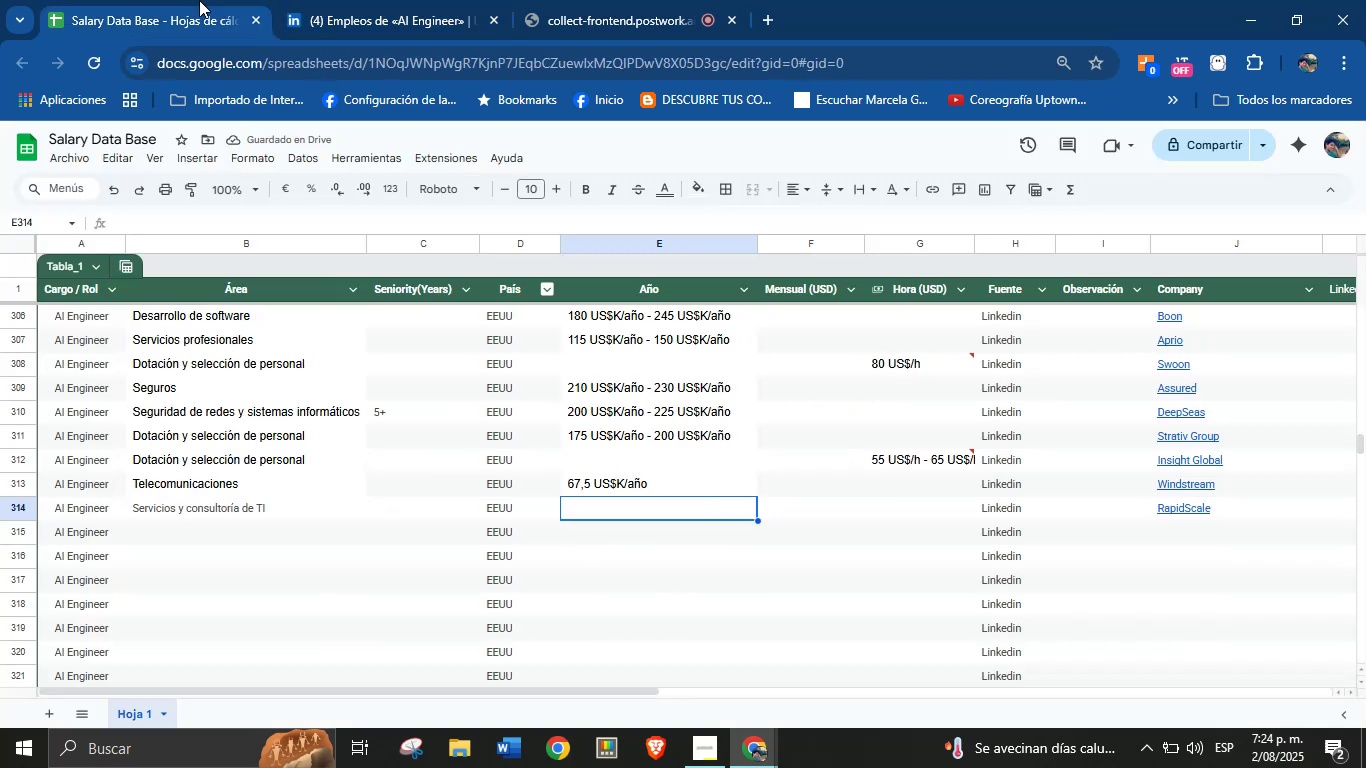 
left_click([628, 520])
 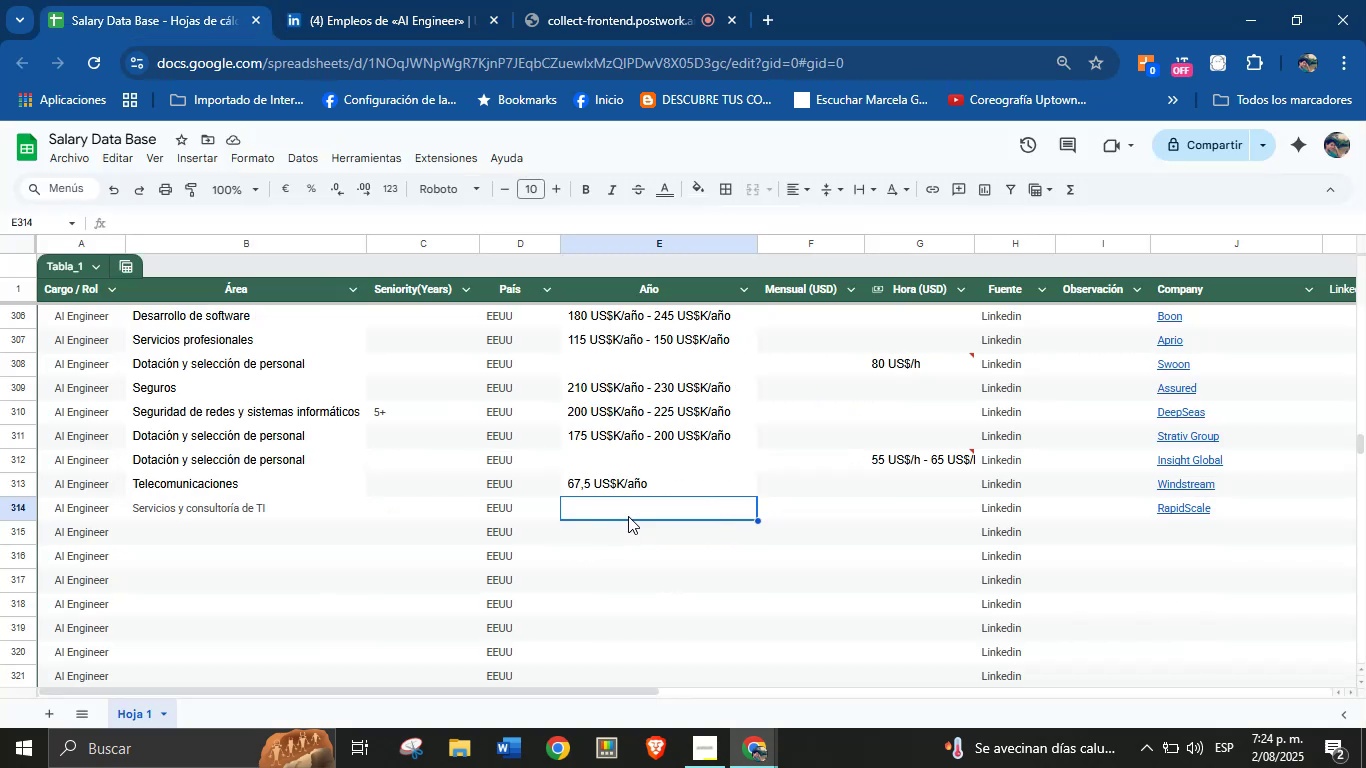 
key(Control+V)
 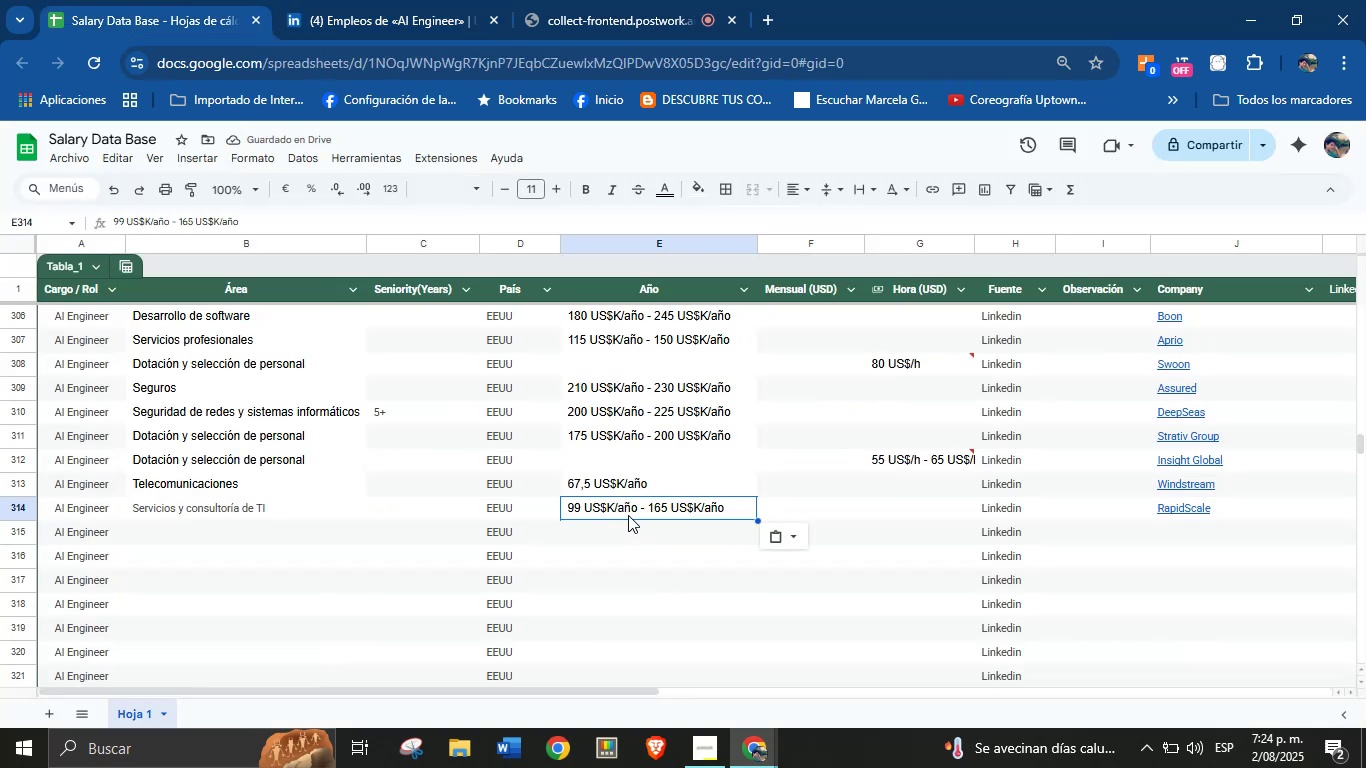 
left_click([195, 538])
 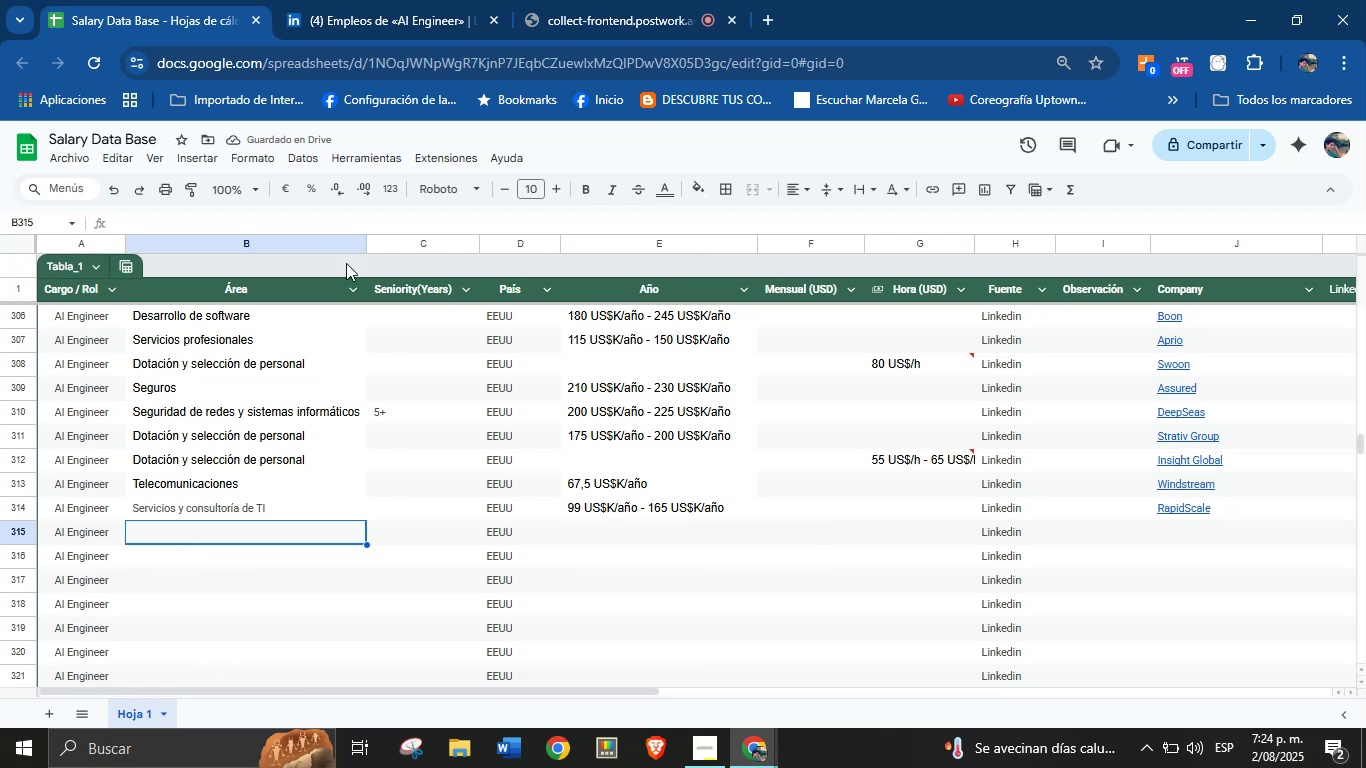 
left_click([454, 0])
 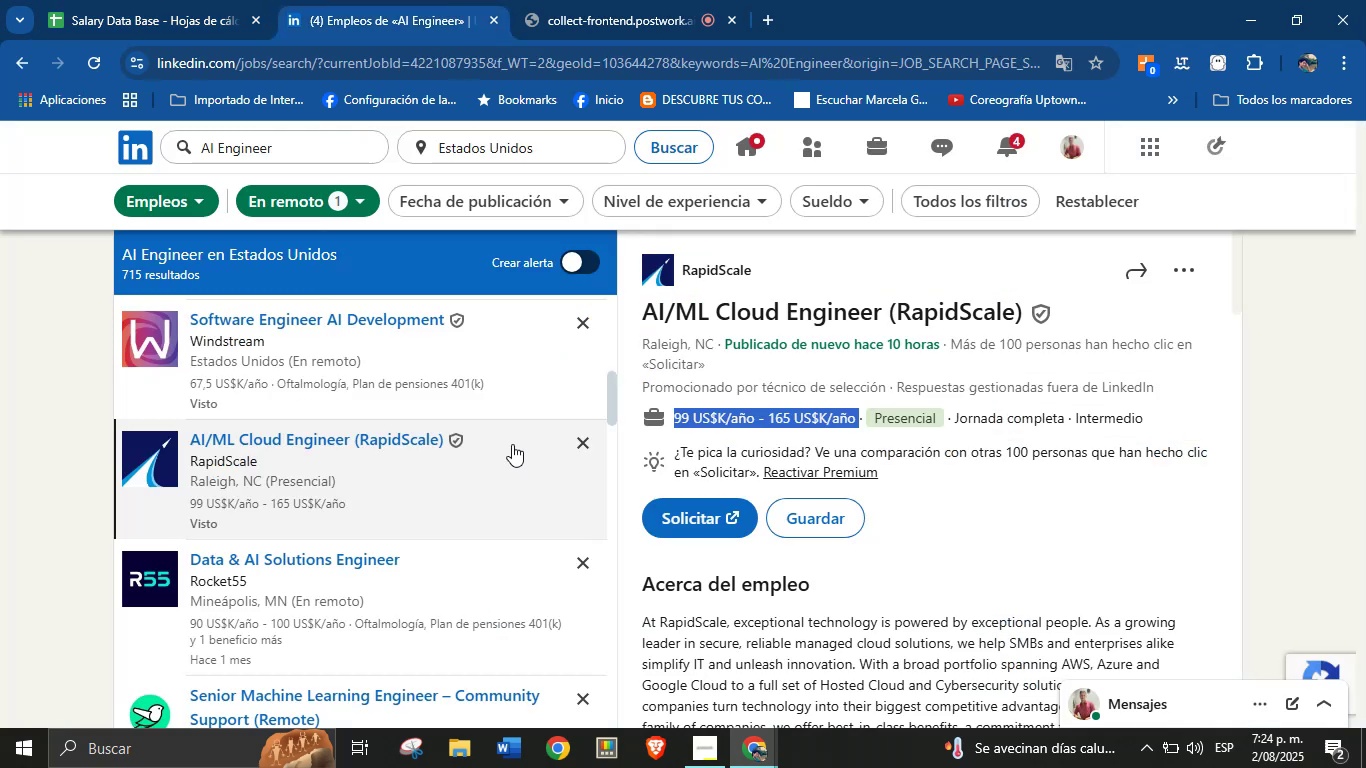 
scroll: coordinate [356, 532], scroll_direction: down, amount: 1.0
 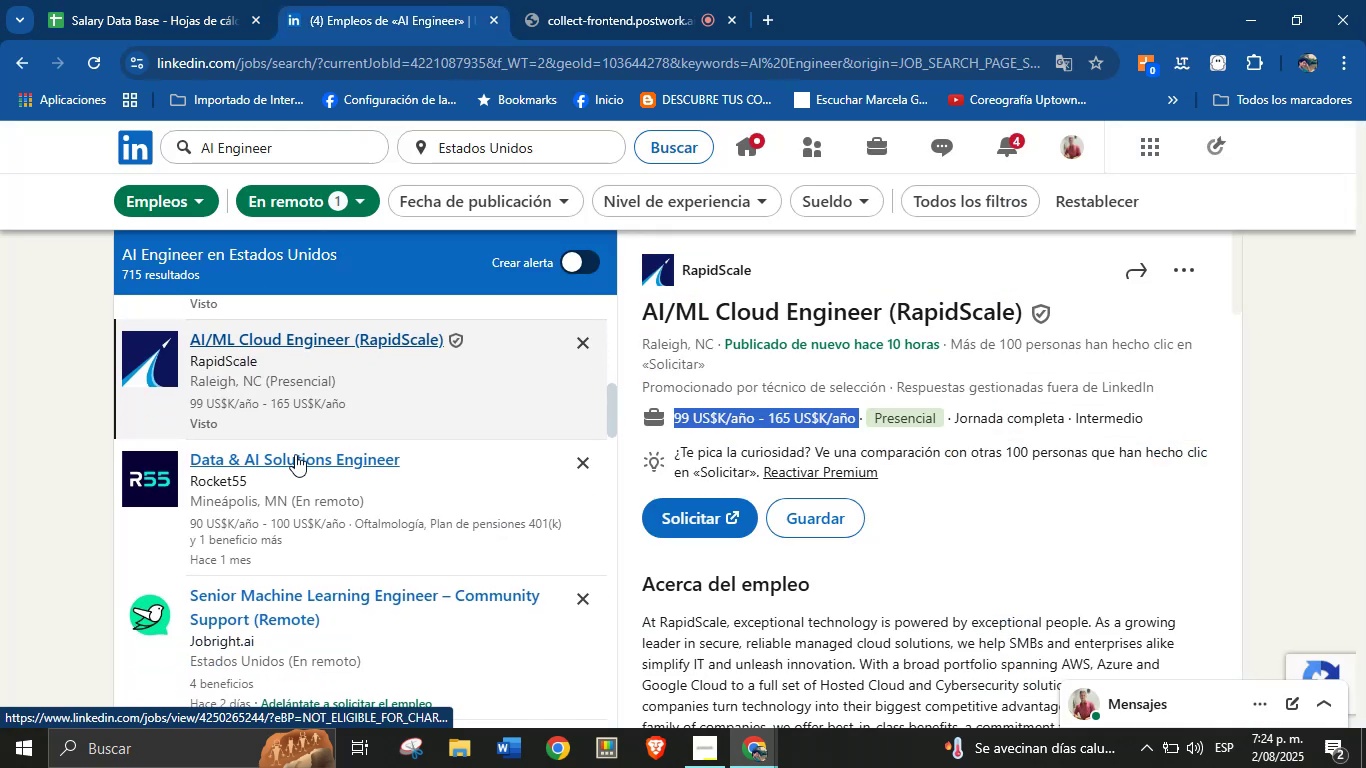 
left_click([295, 454])
 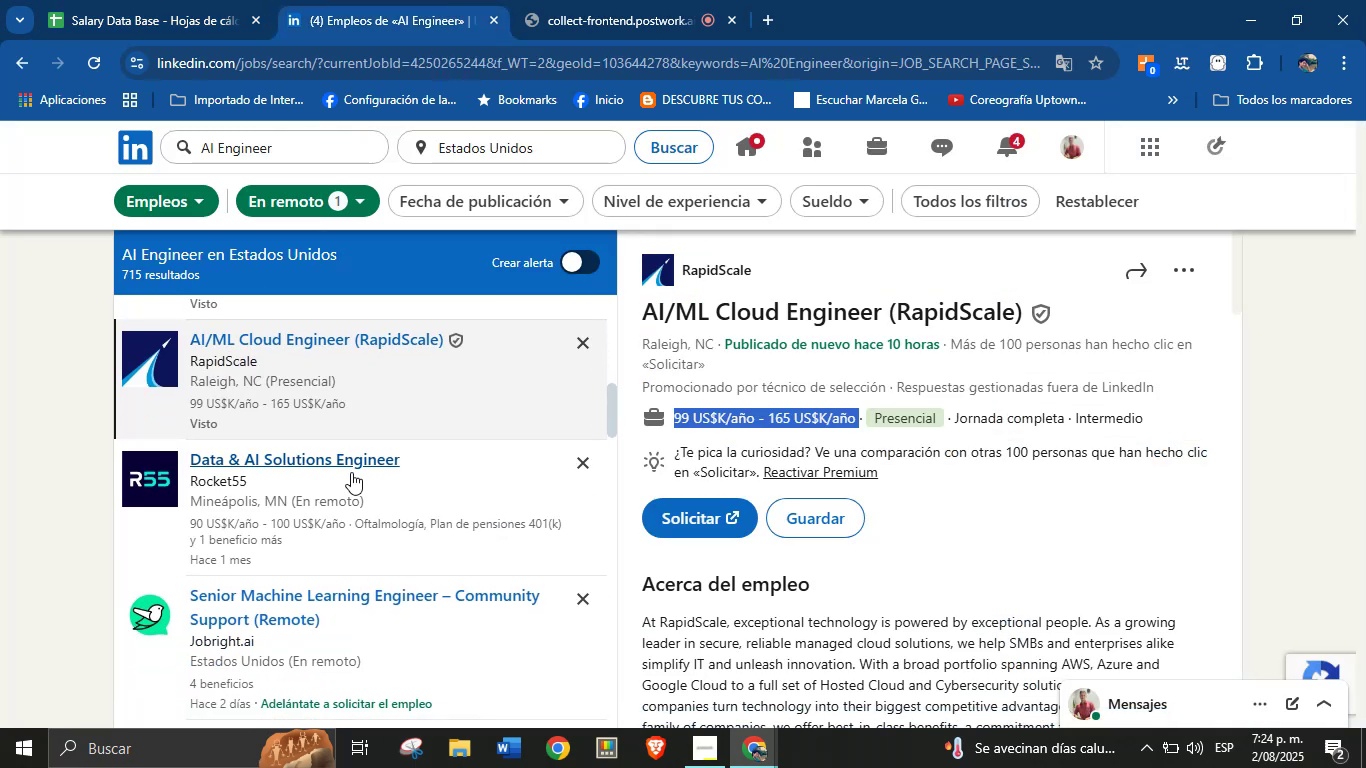 
wait(7.06)
 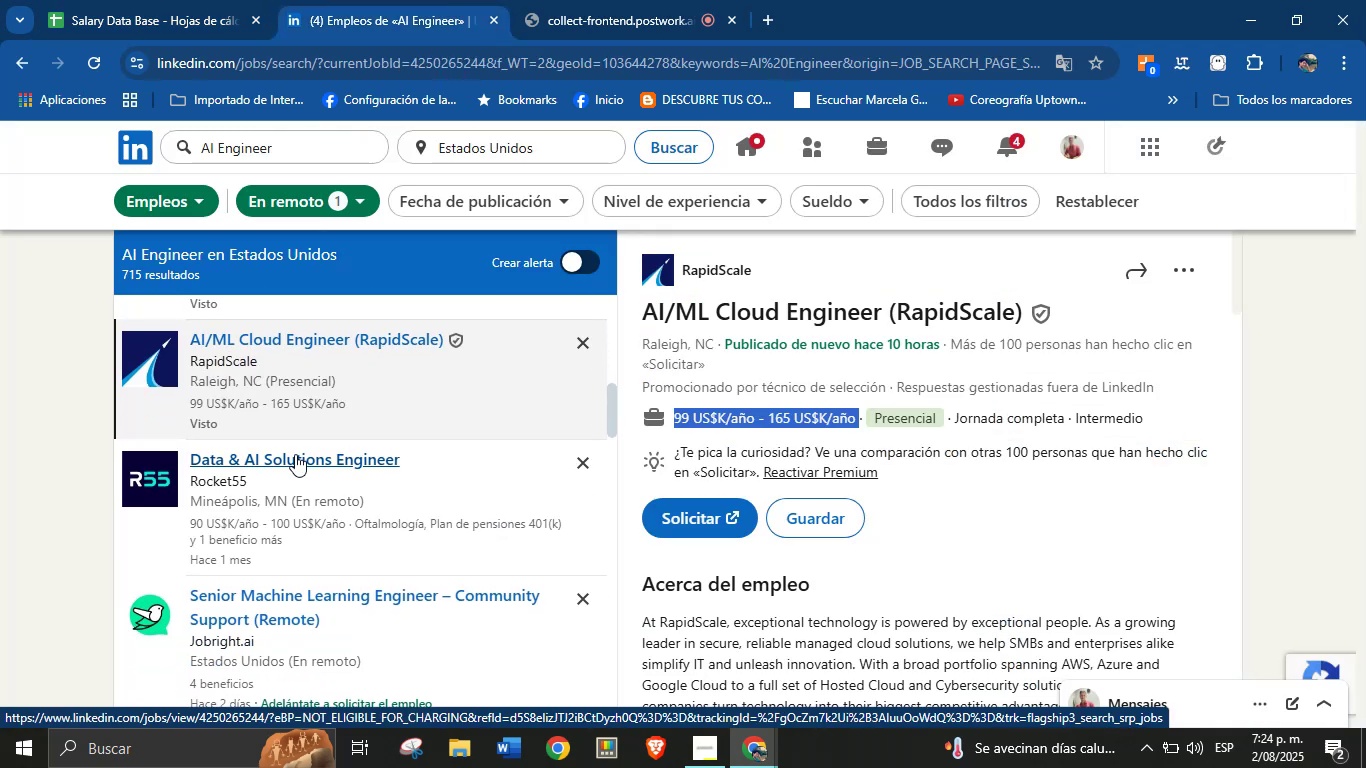 
left_click_drag(start_coordinate=[740, 265], to_coordinate=[760, 280])
 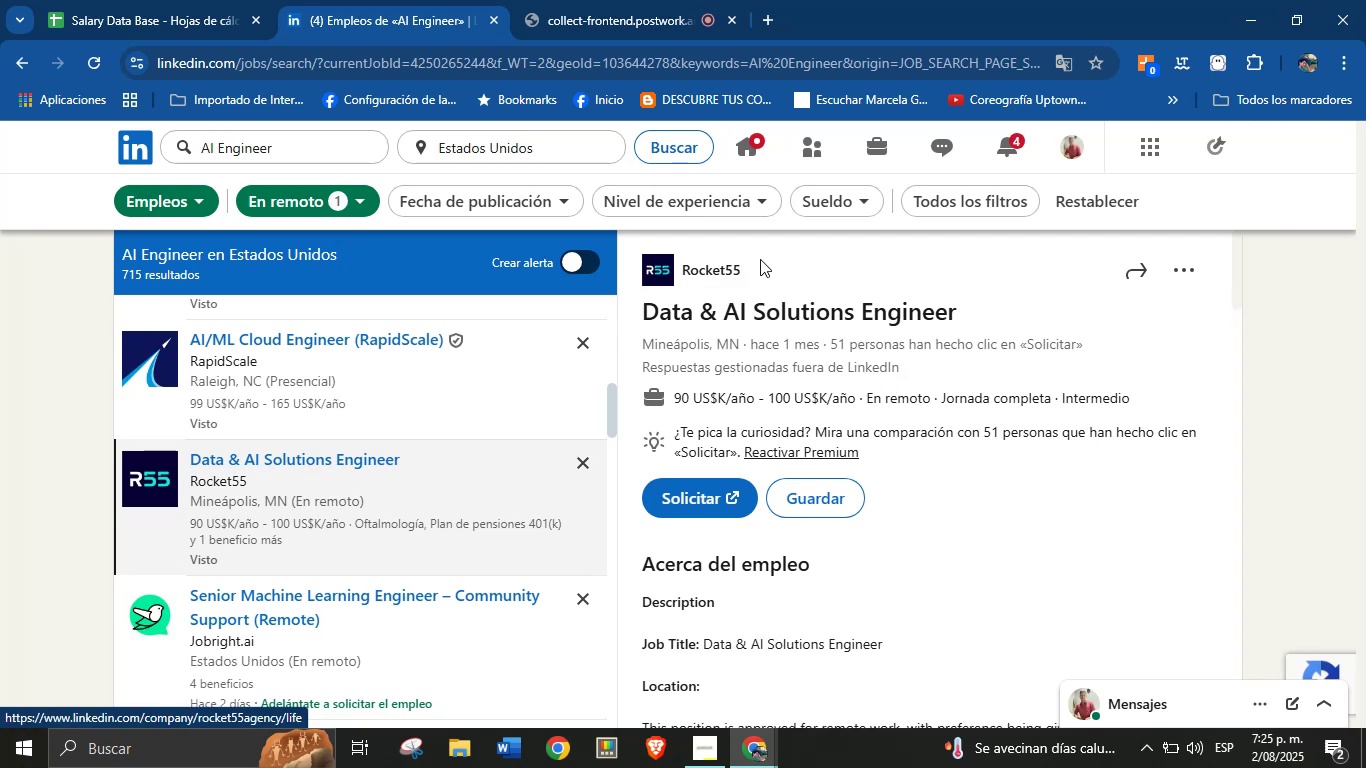 
left_click_drag(start_coordinate=[760, 260], to_coordinate=[681, 268])
 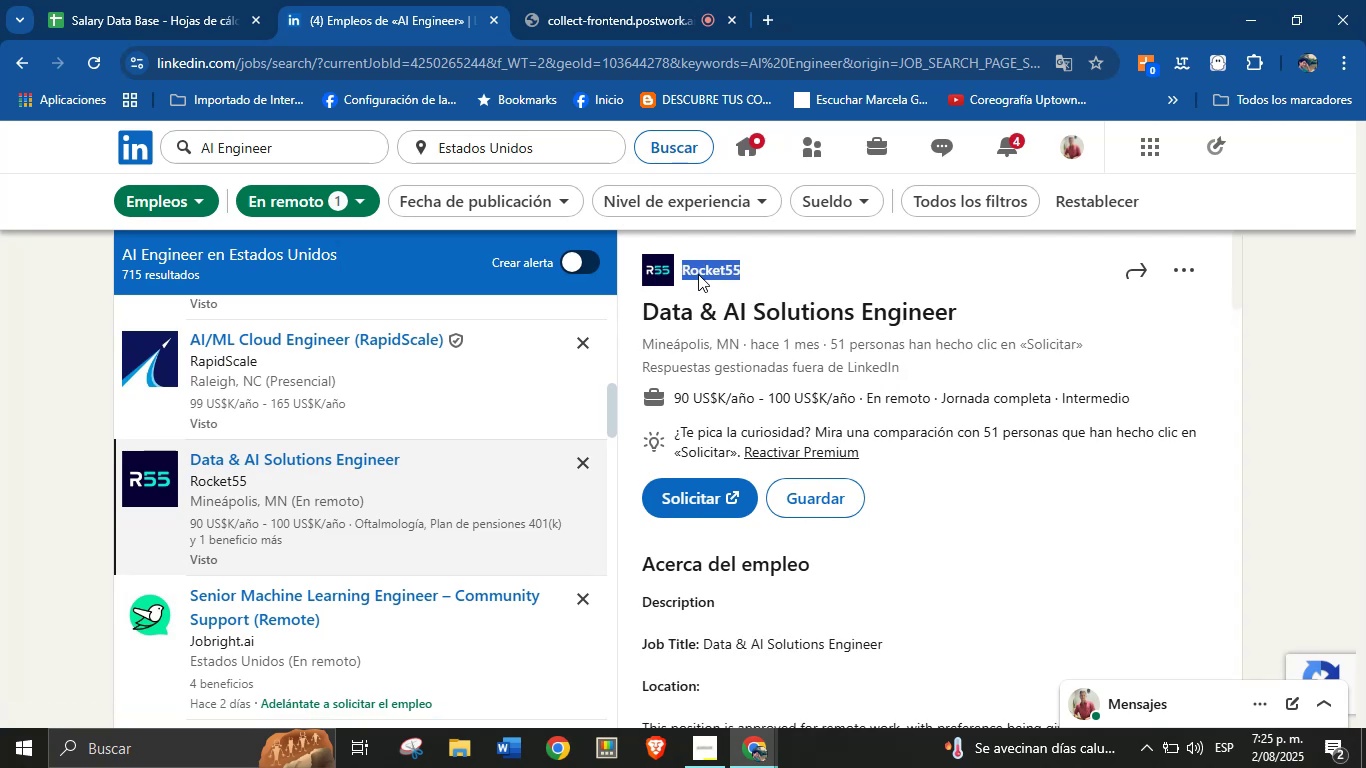 
left_click([765, 270])
 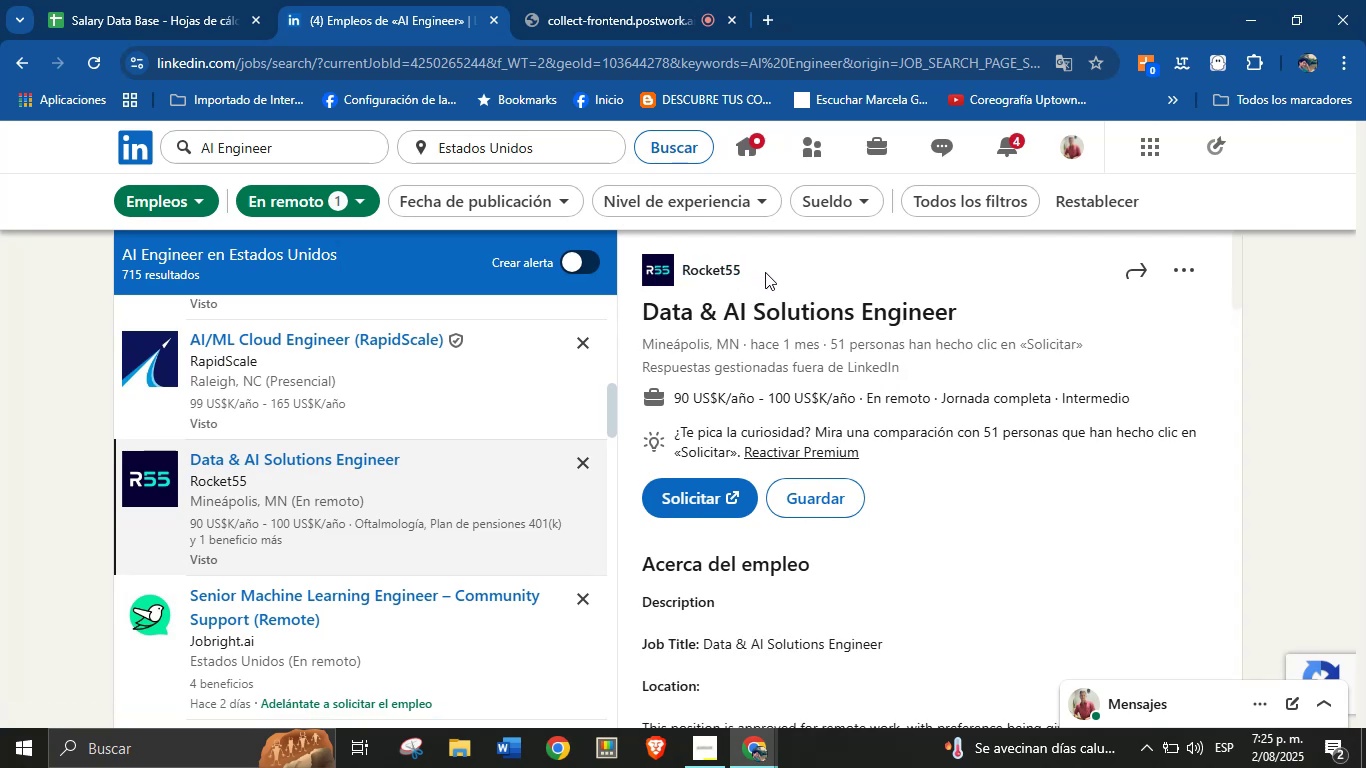 
left_click_drag(start_coordinate=[765, 273], to_coordinate=[682, 268])
 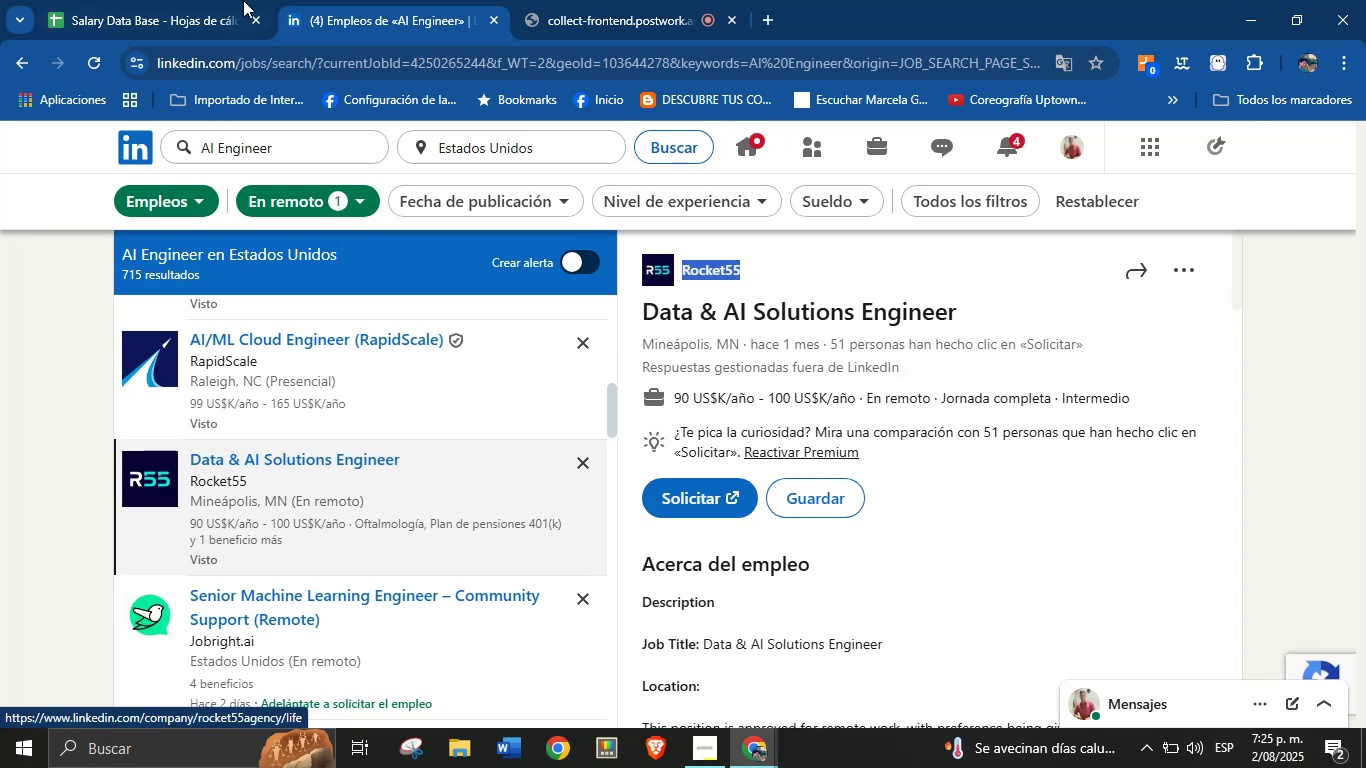 
key(Control+C)
 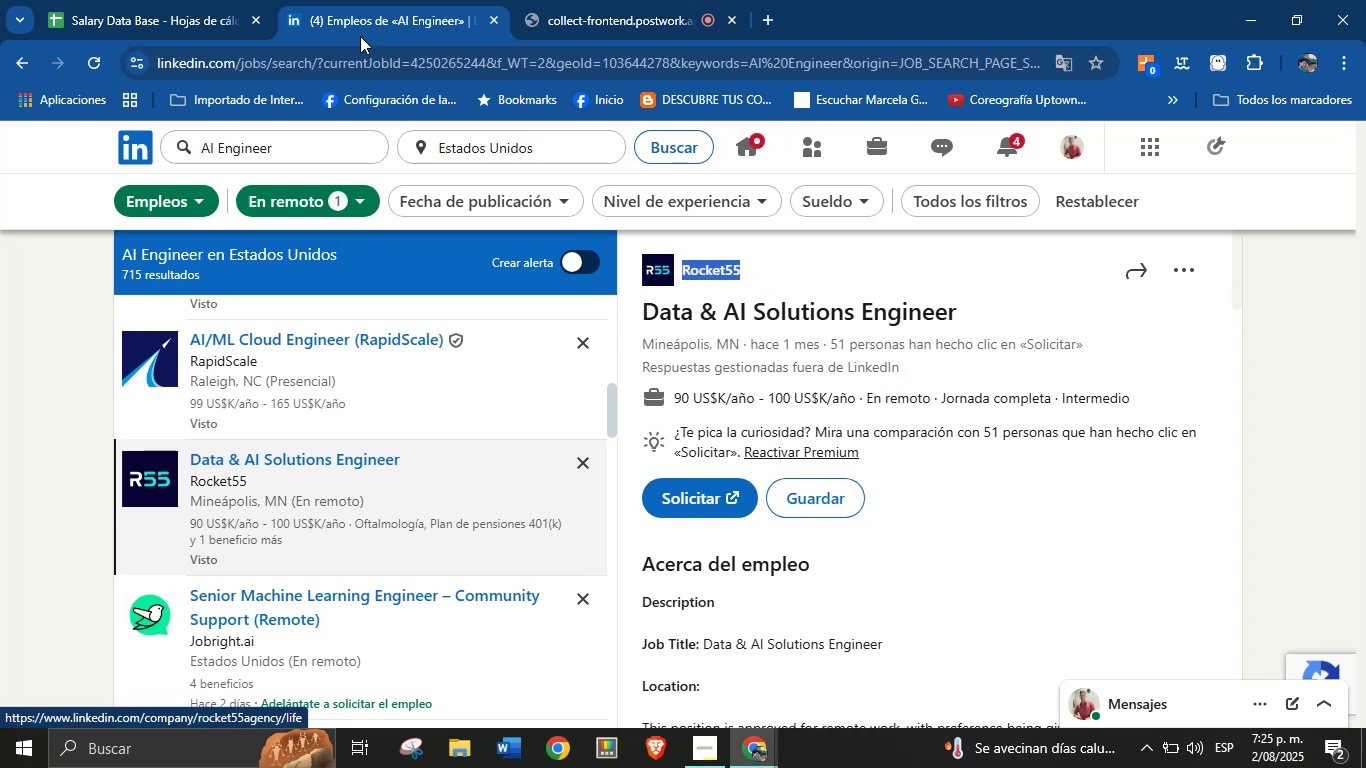 
left_click([231, 0])
 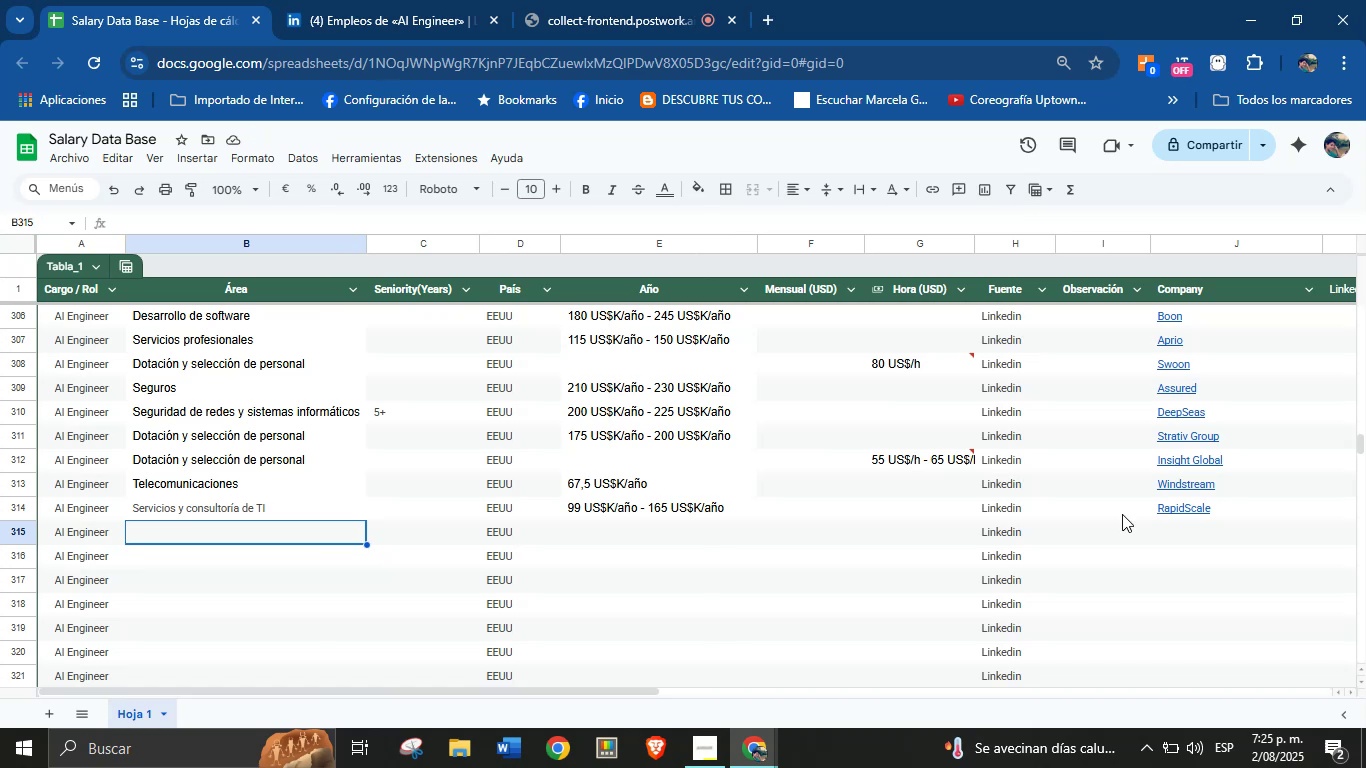 
left_click([1181, 543])
 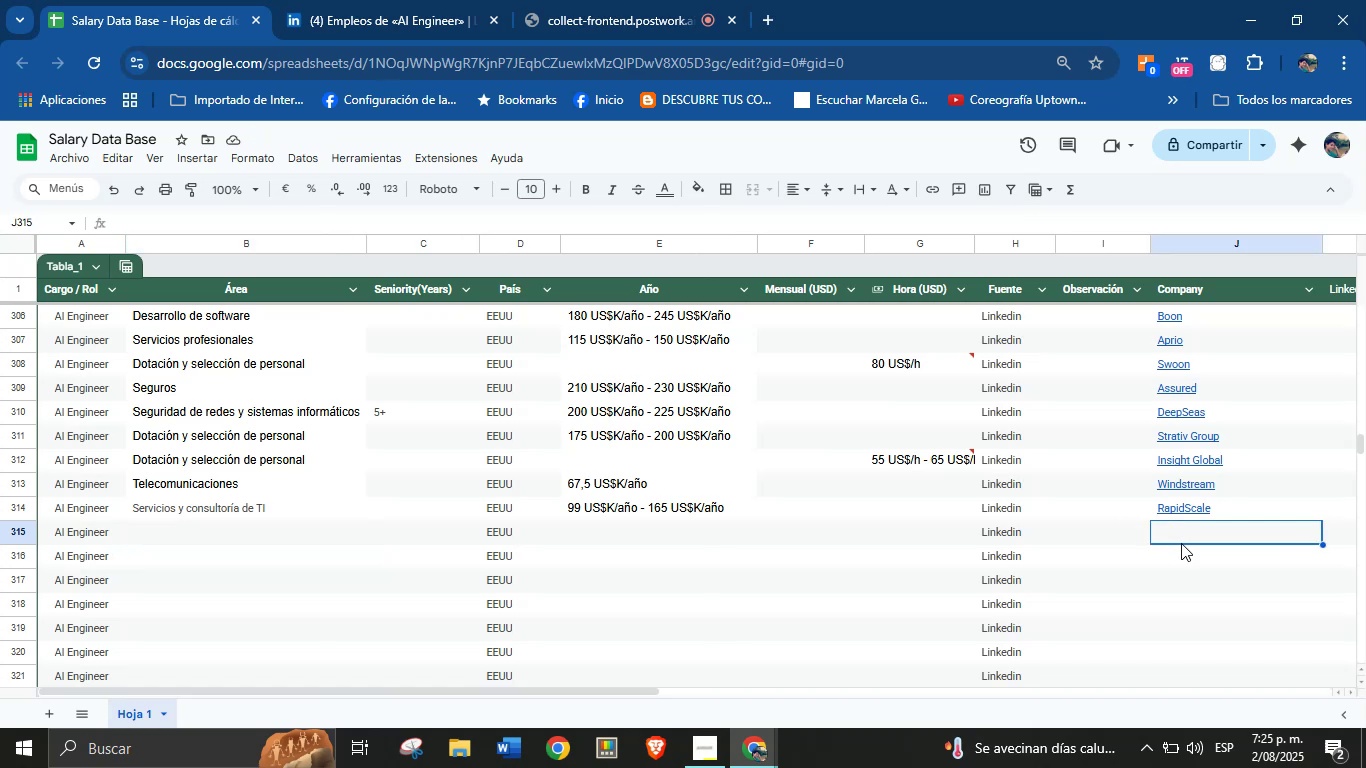 
key(Control+V)
 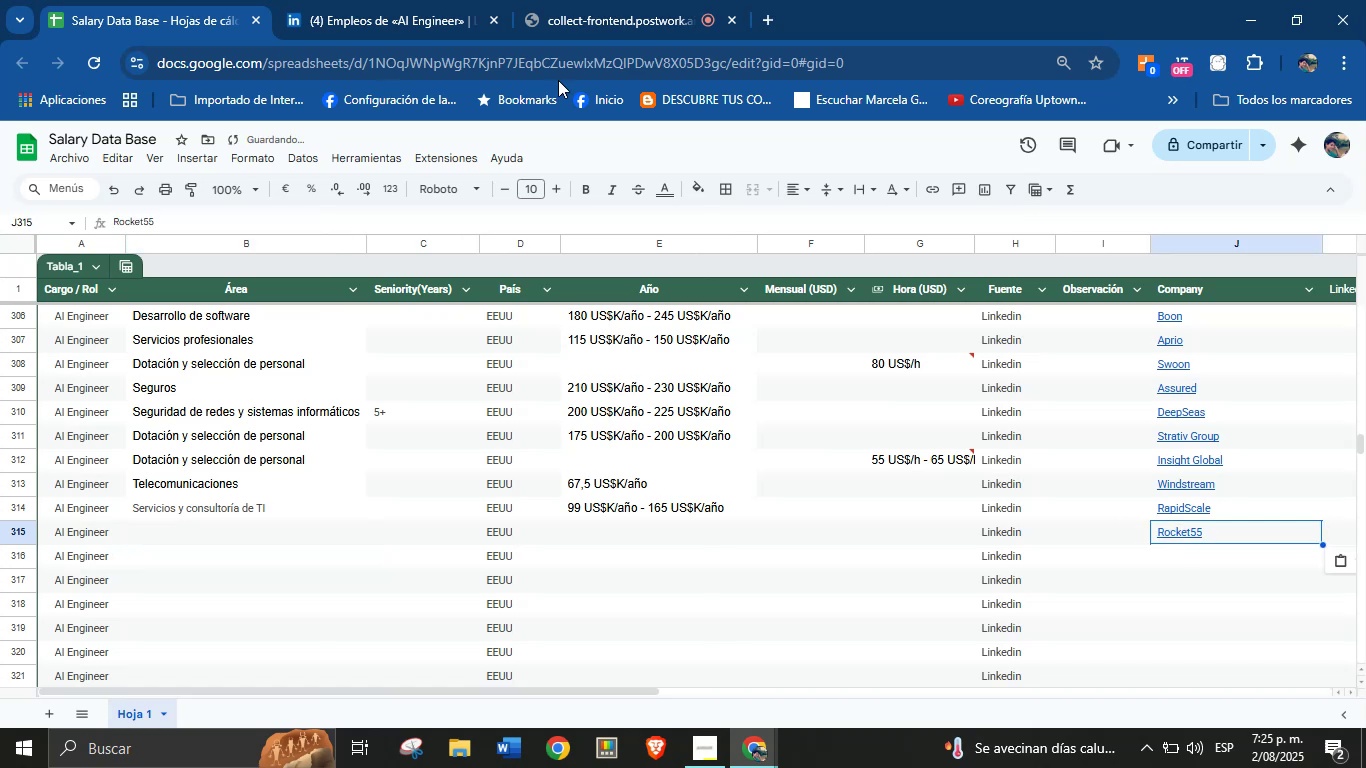 
left_click([378, 0])
 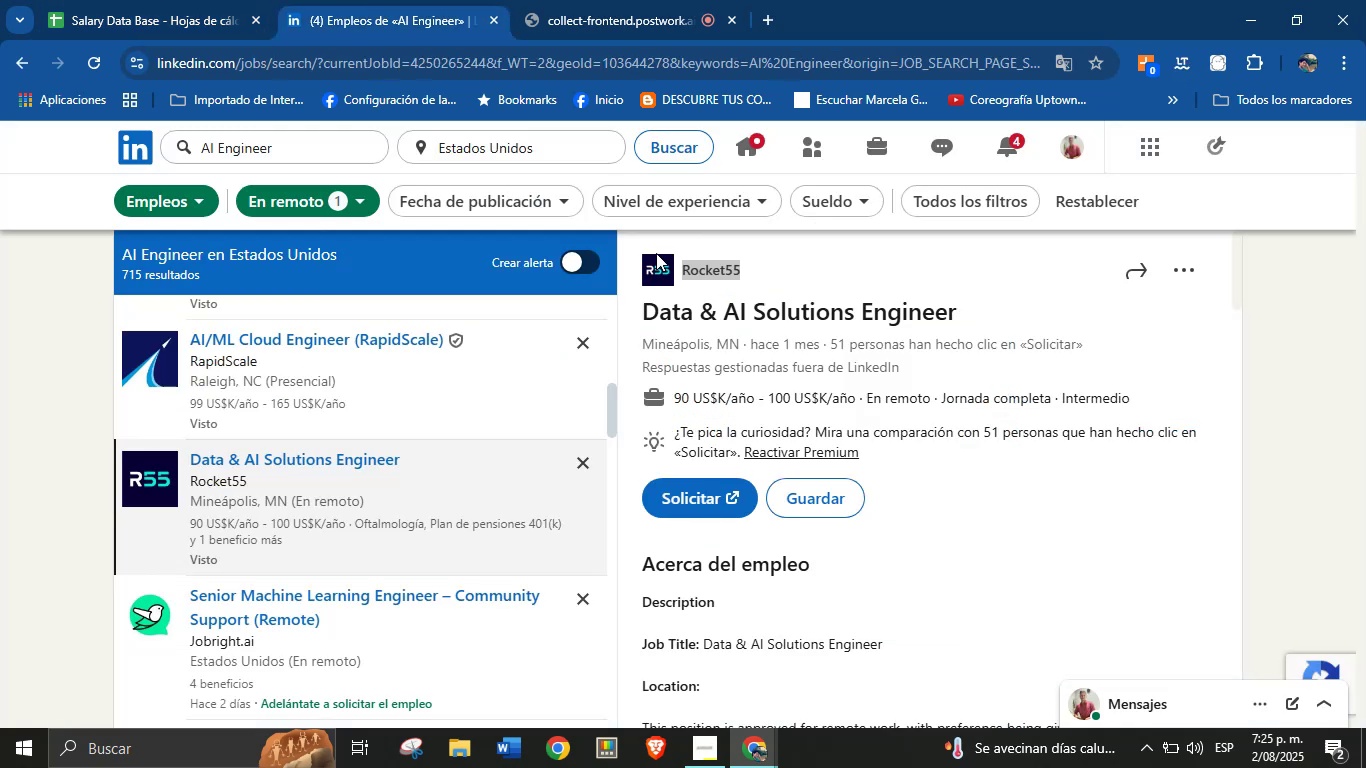 
scroll: coordinate [836, 497], scroll_direction: down, amount: 34.0
 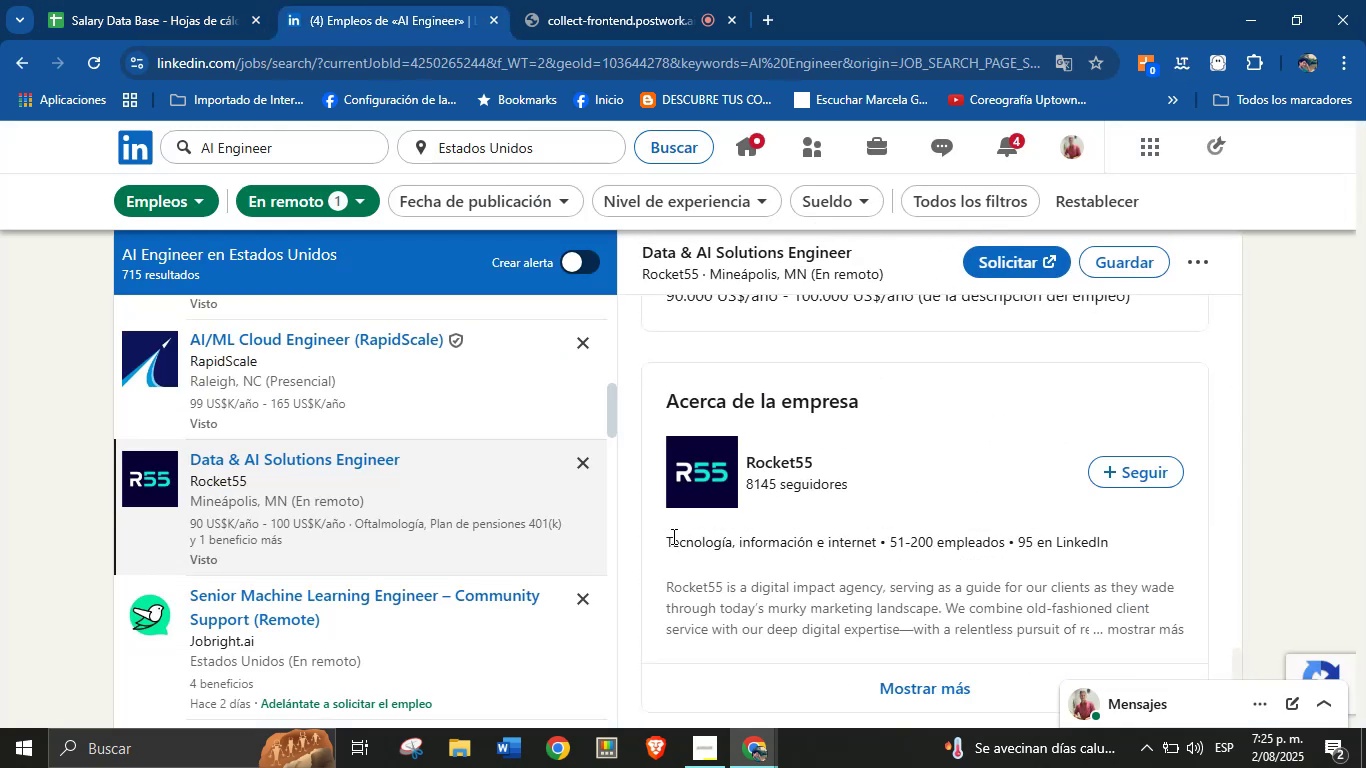 
left_click_drag(start_coordinate=[664, 537], to_coordinate=[883, 543])
 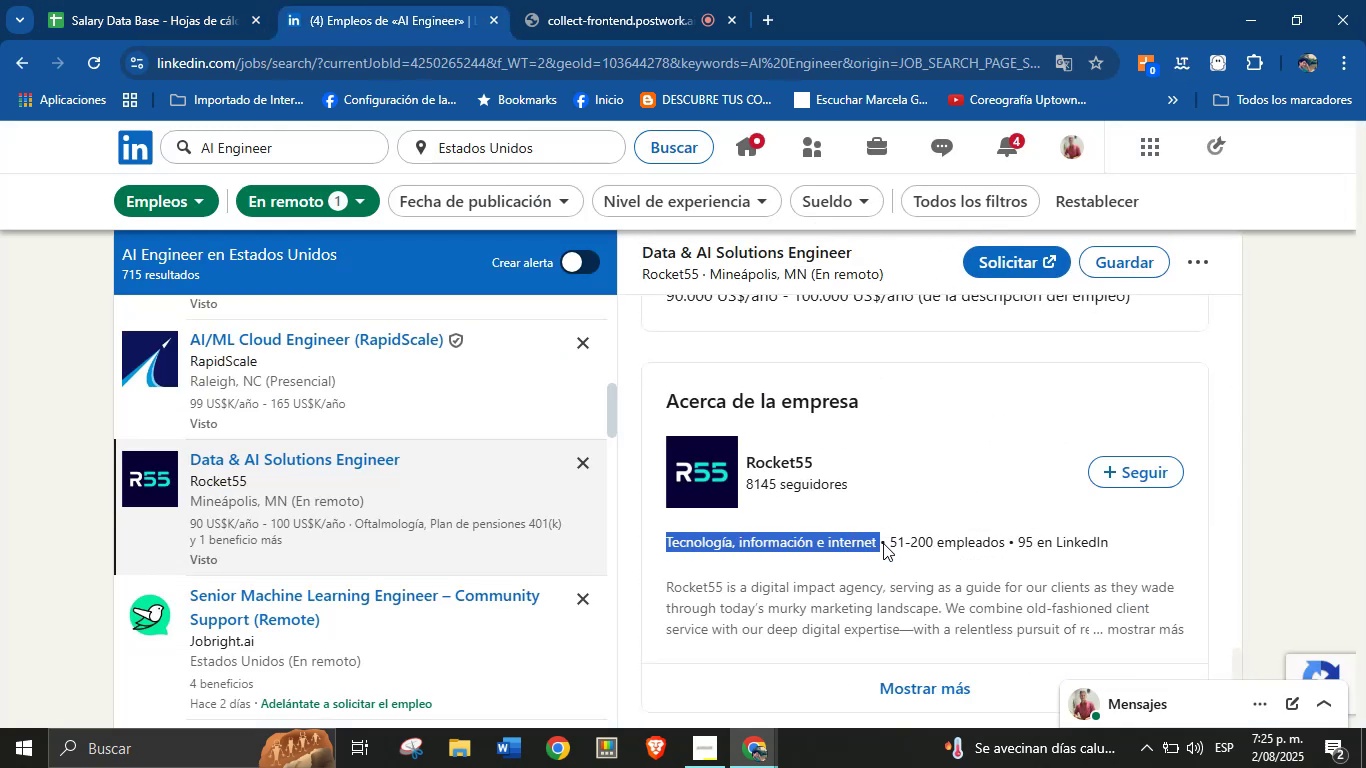 
key(Control+C)
 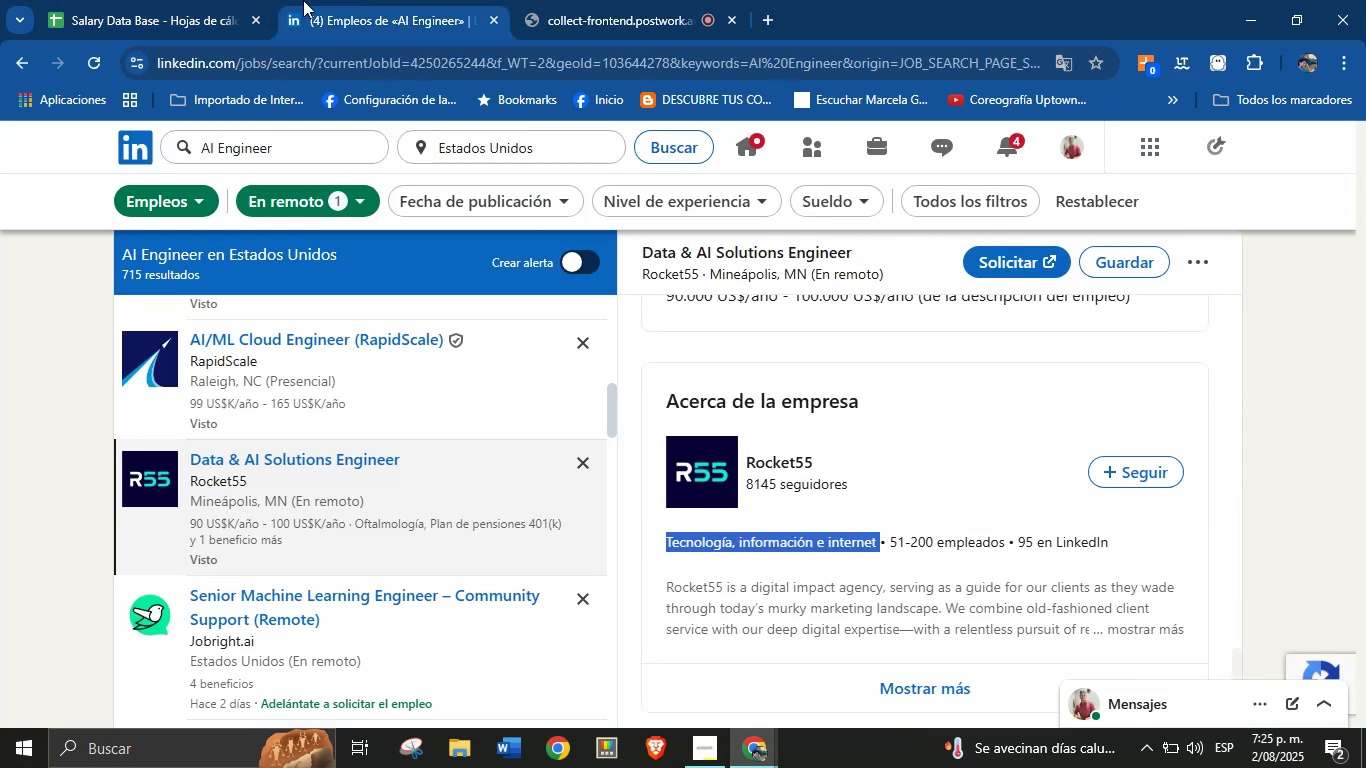 
left_click([139, 0])
 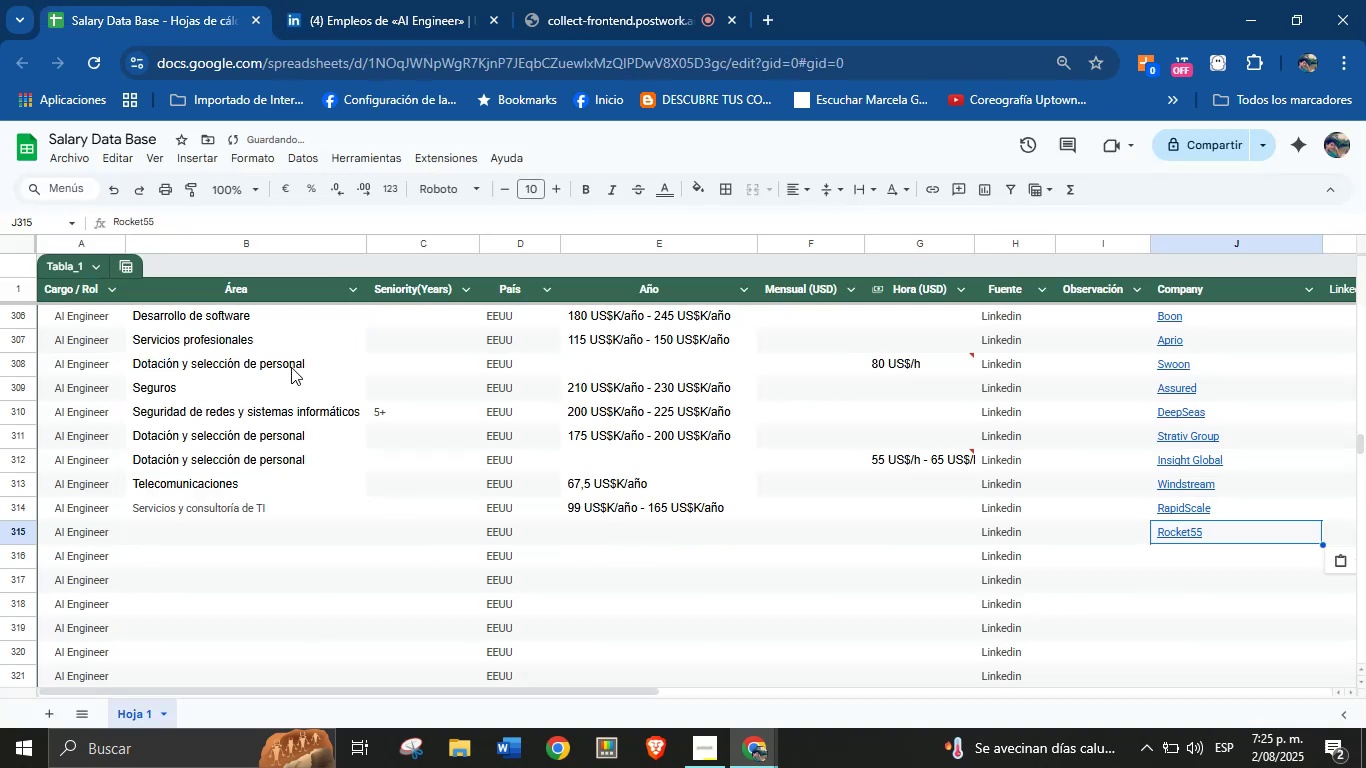 
left_click([200, 532])
 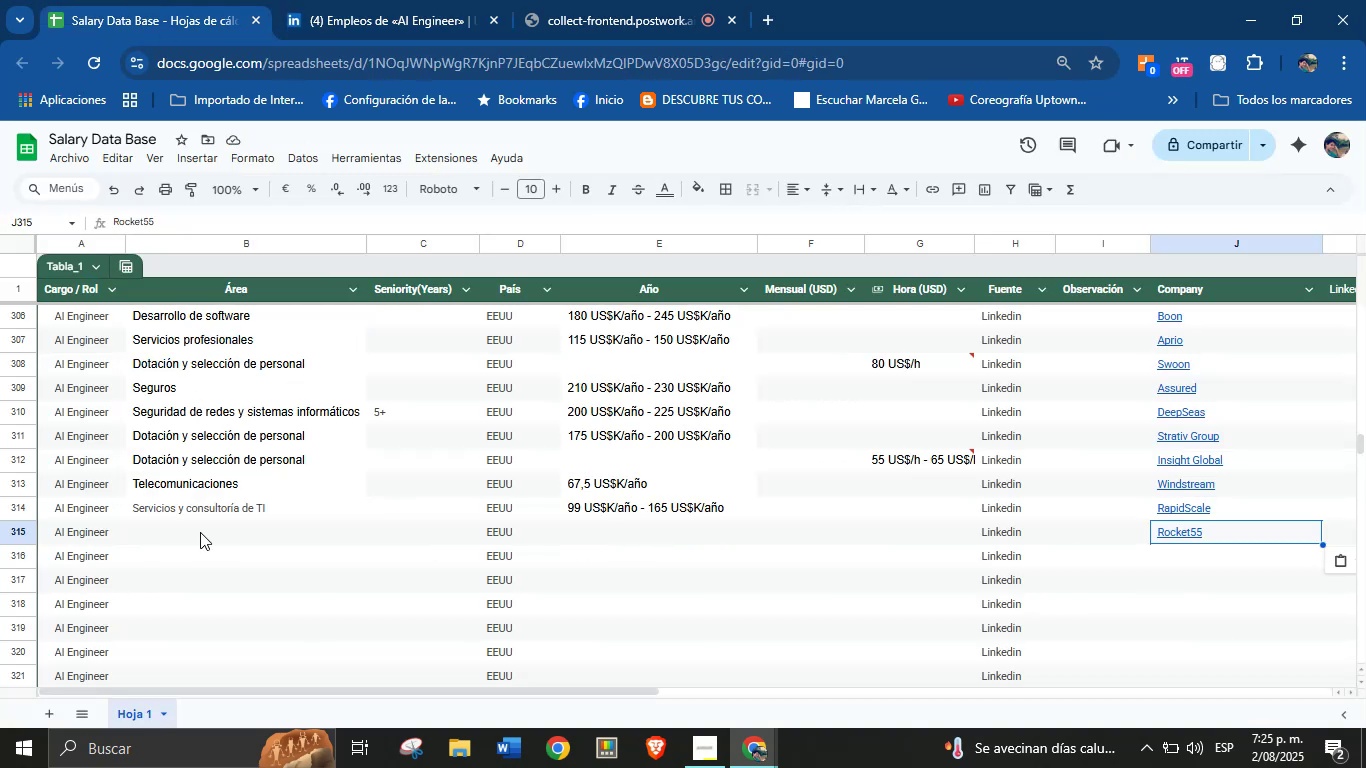 
key(Control+V)
 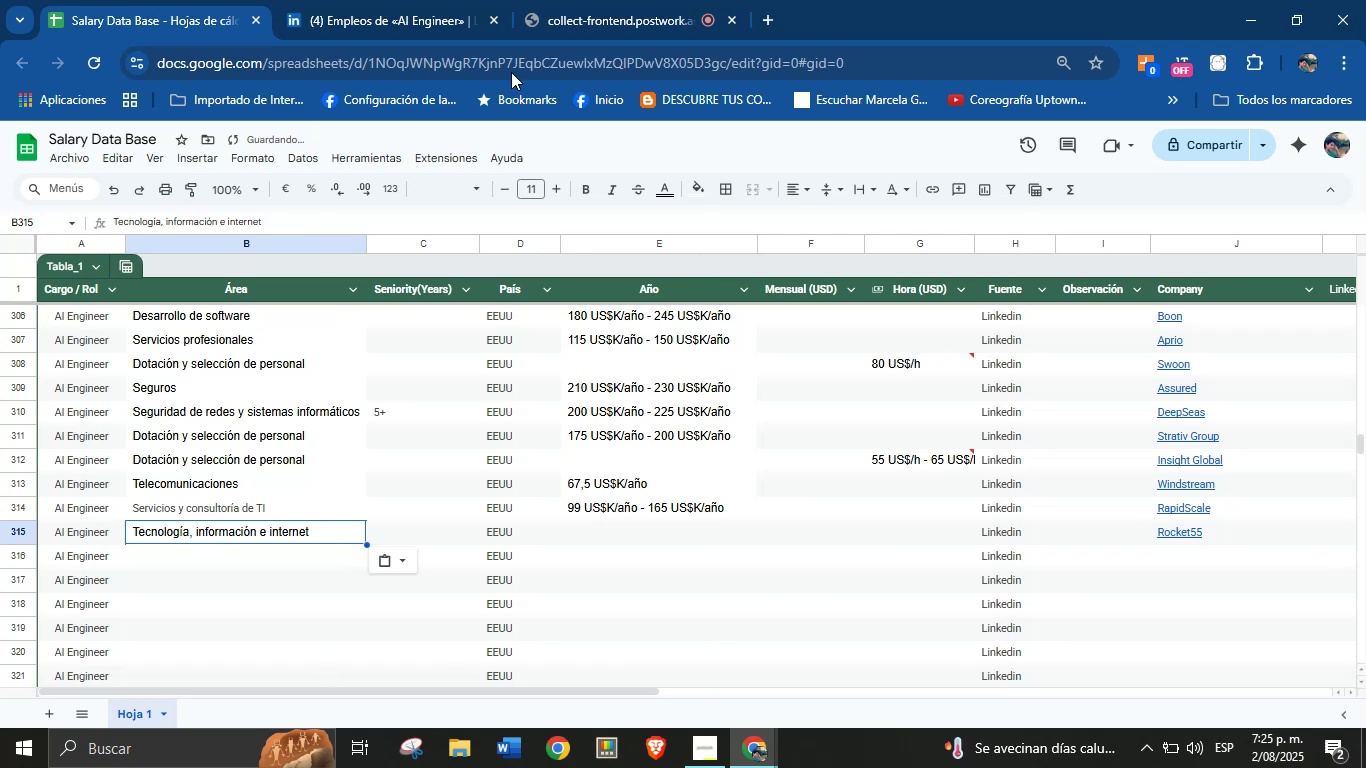 
left_click([461, 0])
 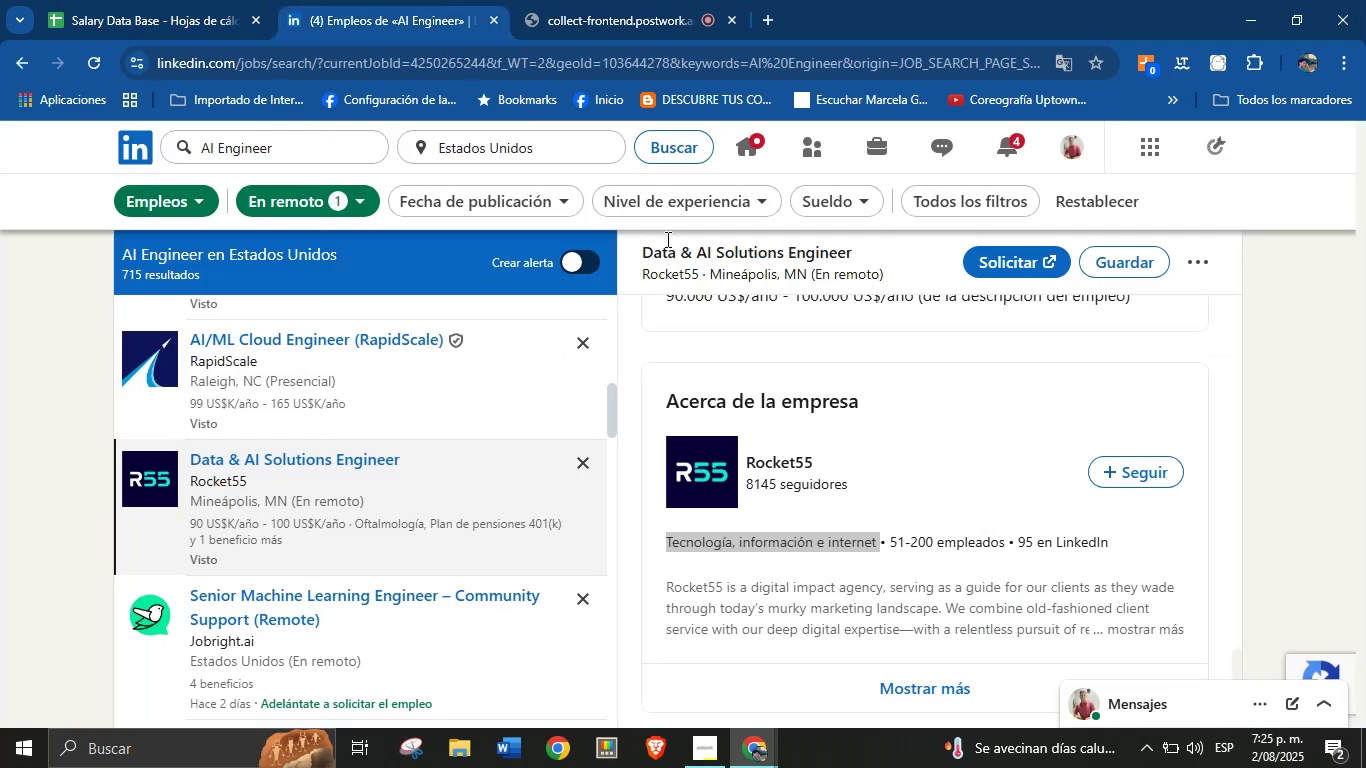 
scroll: coordinate [963, 552], scroll_direction: up, amount: 13.0
 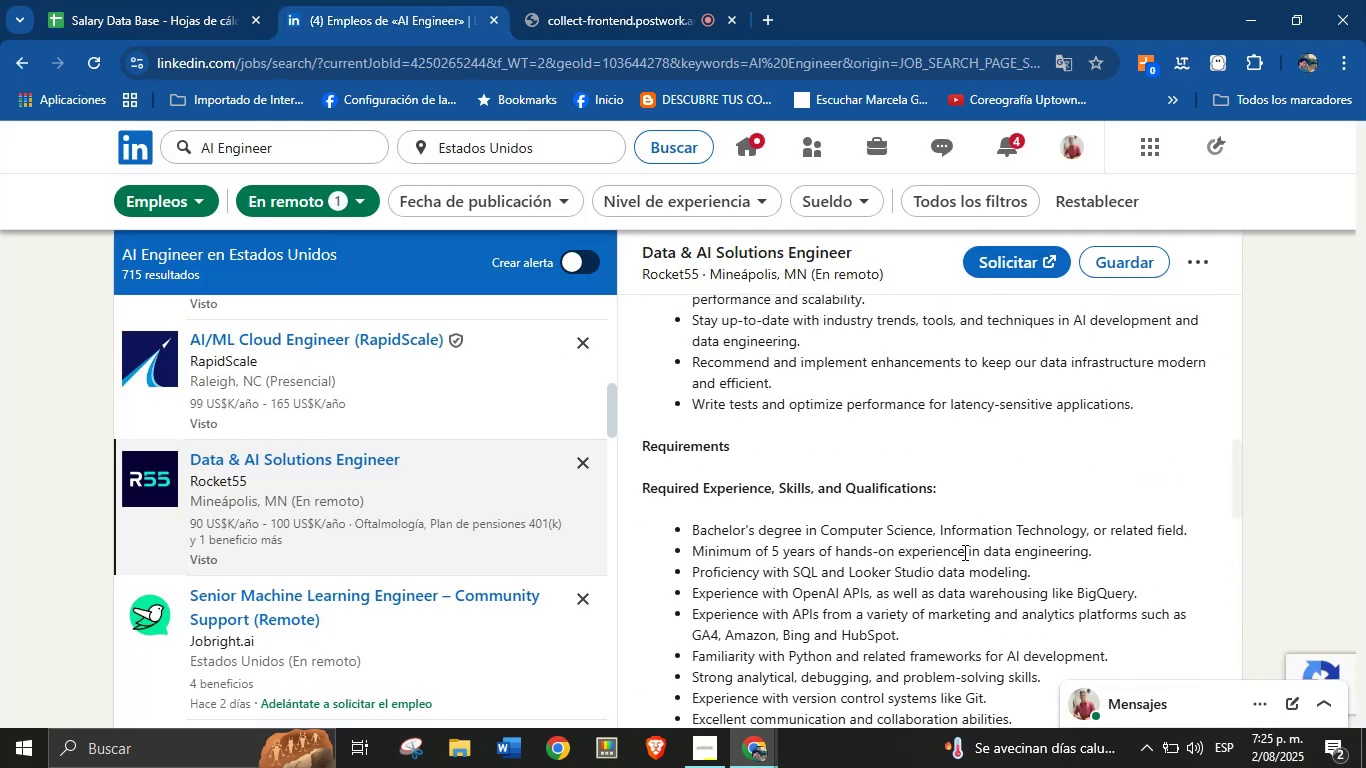 
scroll: coordinate [963, 552], scroll_direction: down, amount: 2.0
 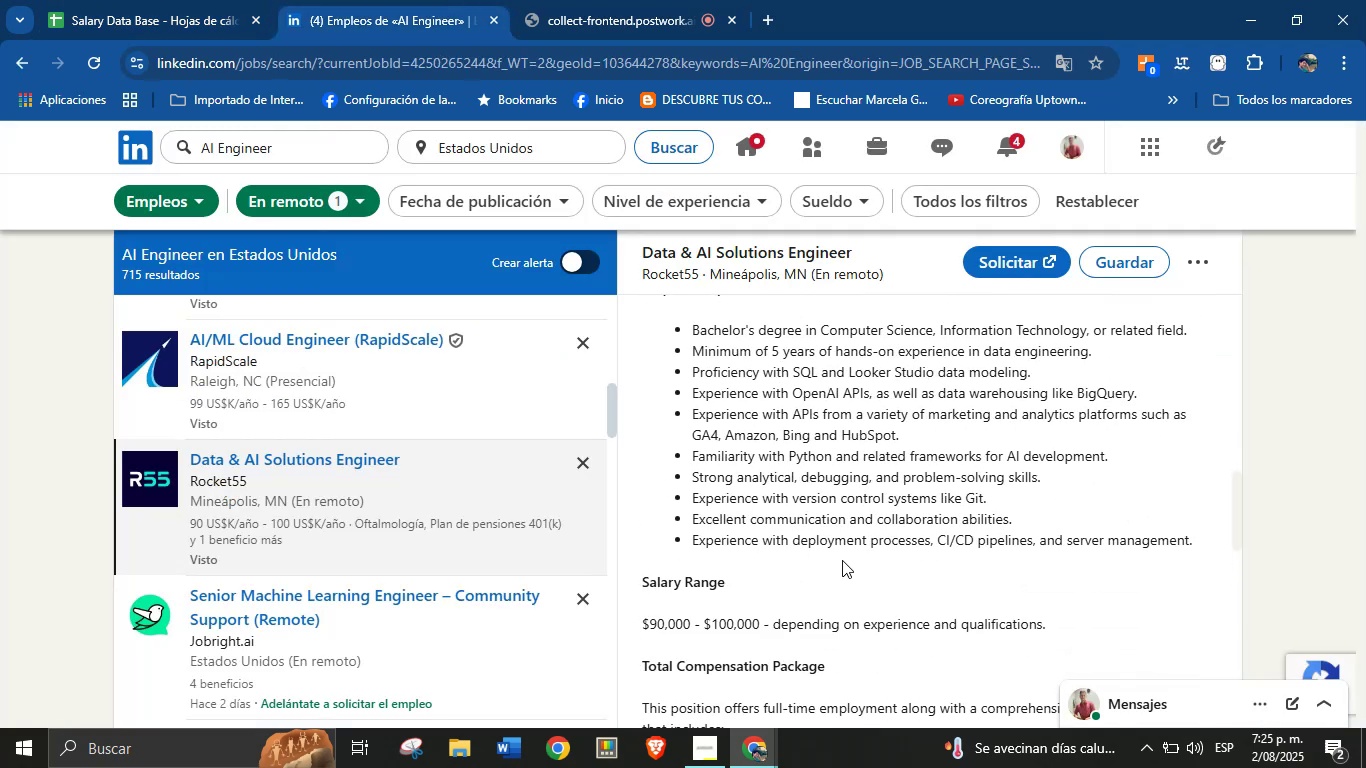 
scroll: coordinate [748, 395], scroll_direction: up, amount: 11.0
 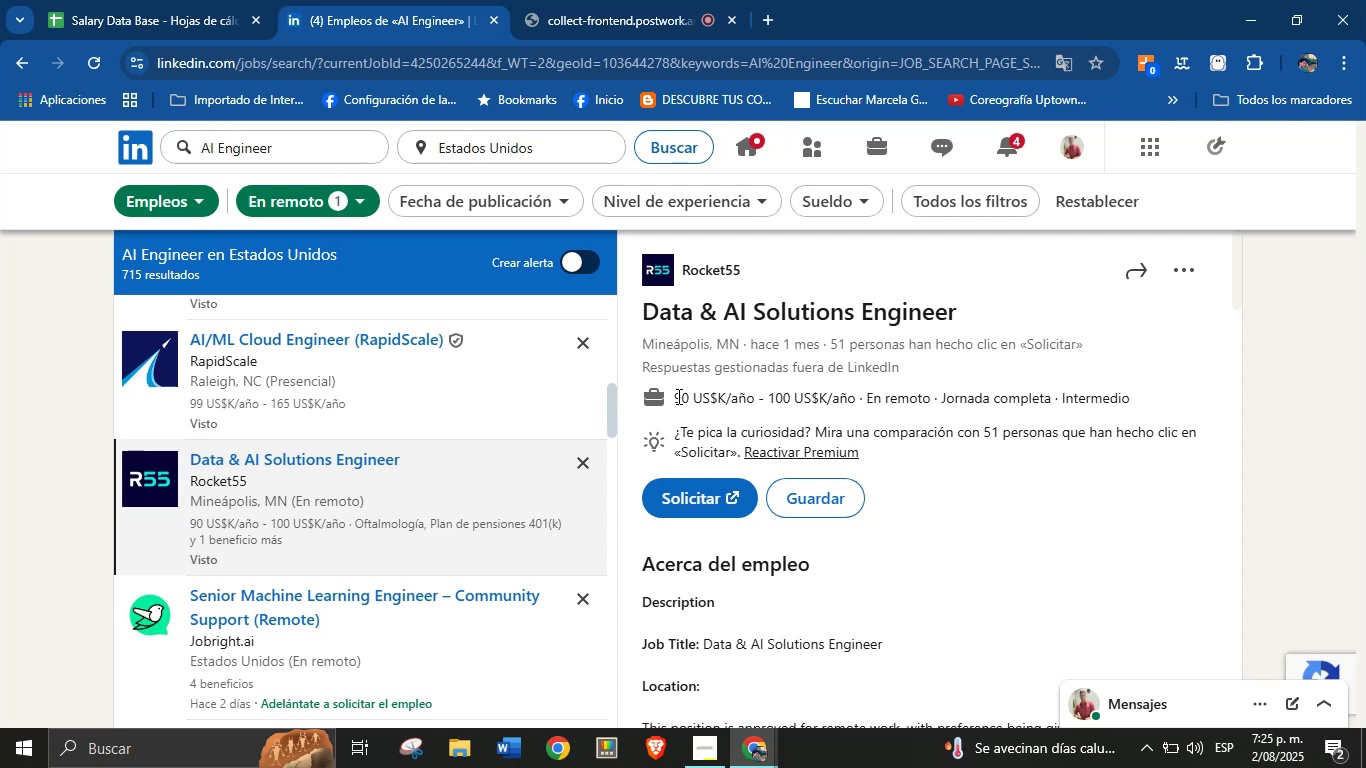 
left_click_drag(start_coordinate=[675, 396], to_coordinate=[855, 407])
 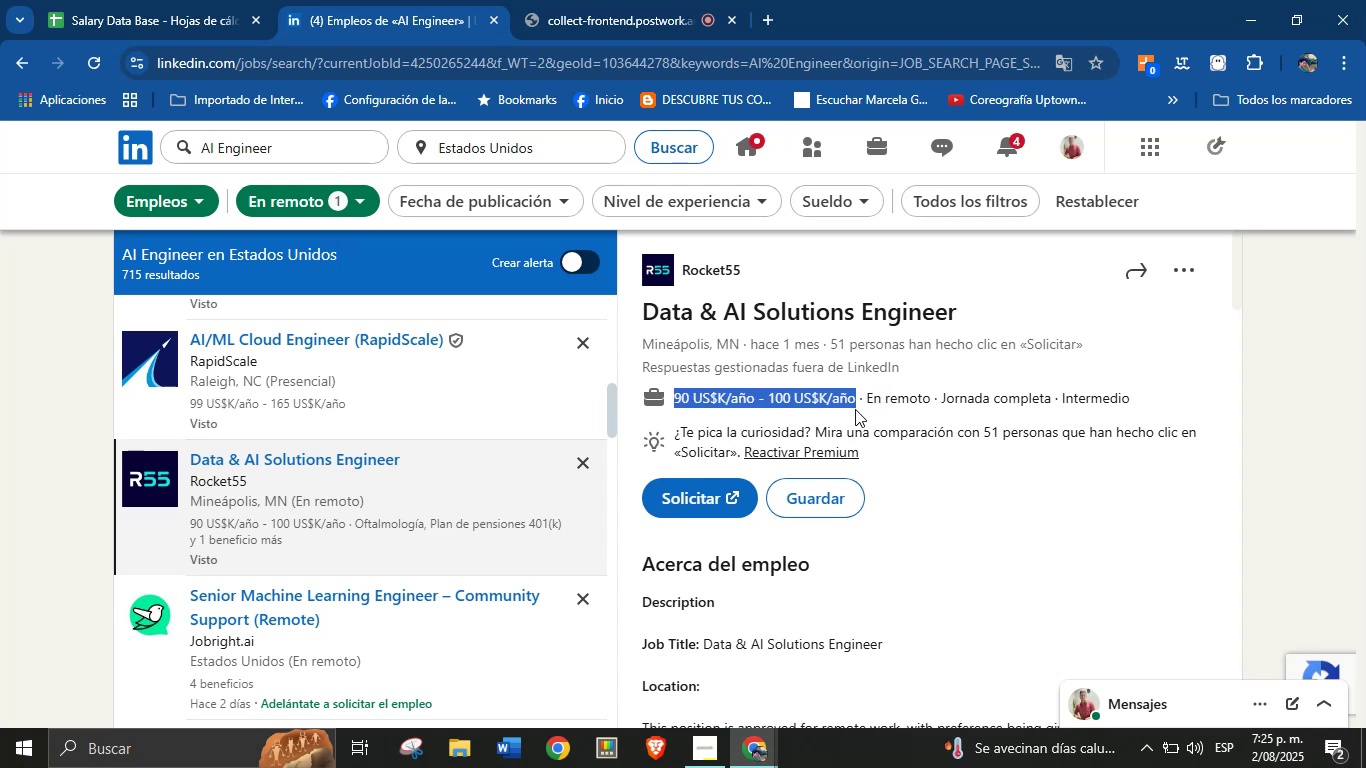 
key(Control+C)
 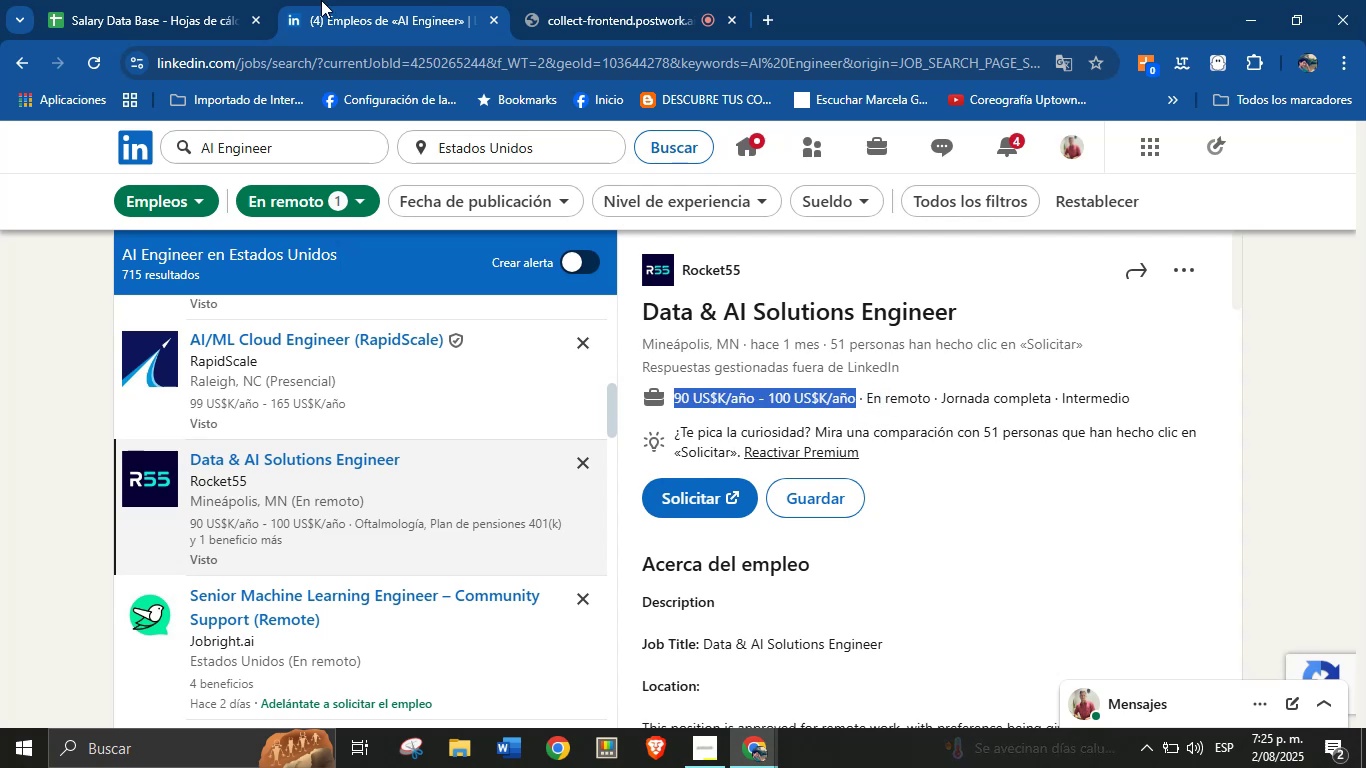 
left_click([161, 0])
 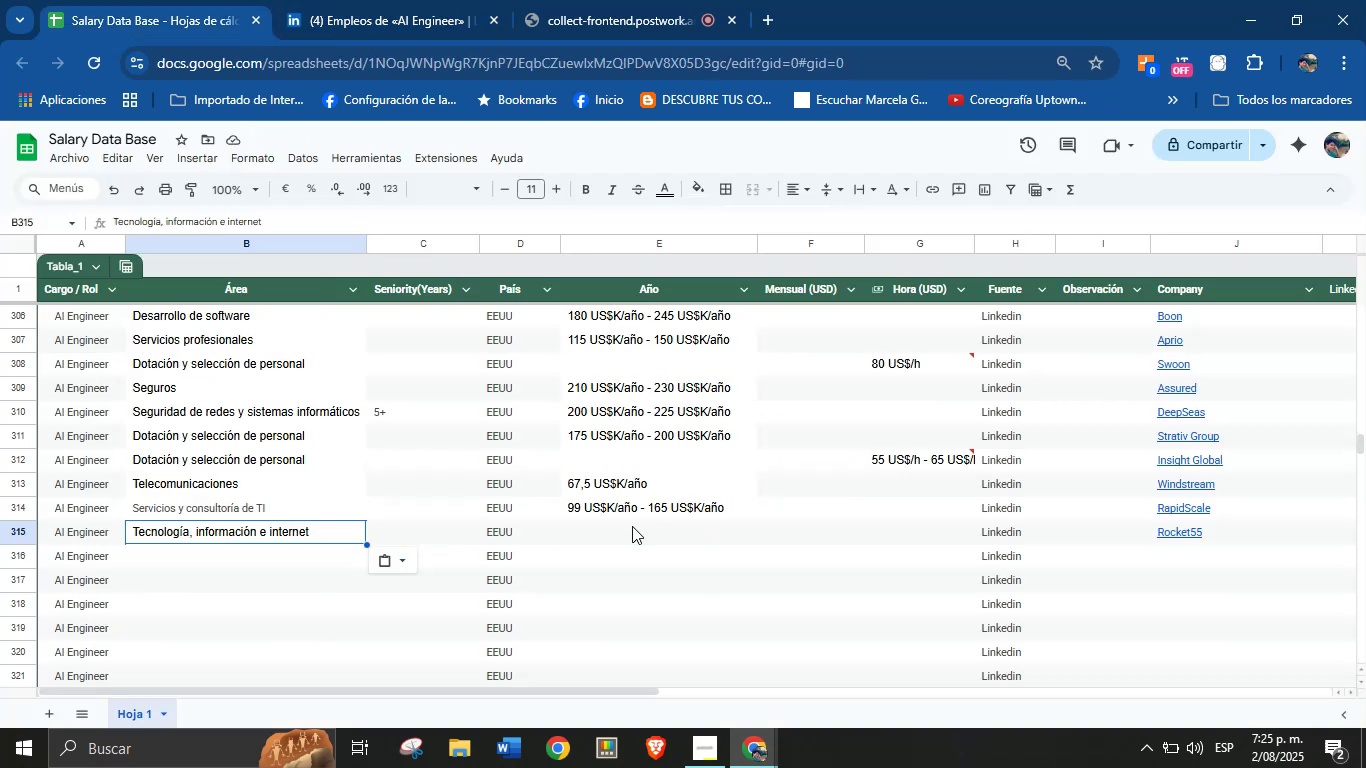 
key(Control+V)
 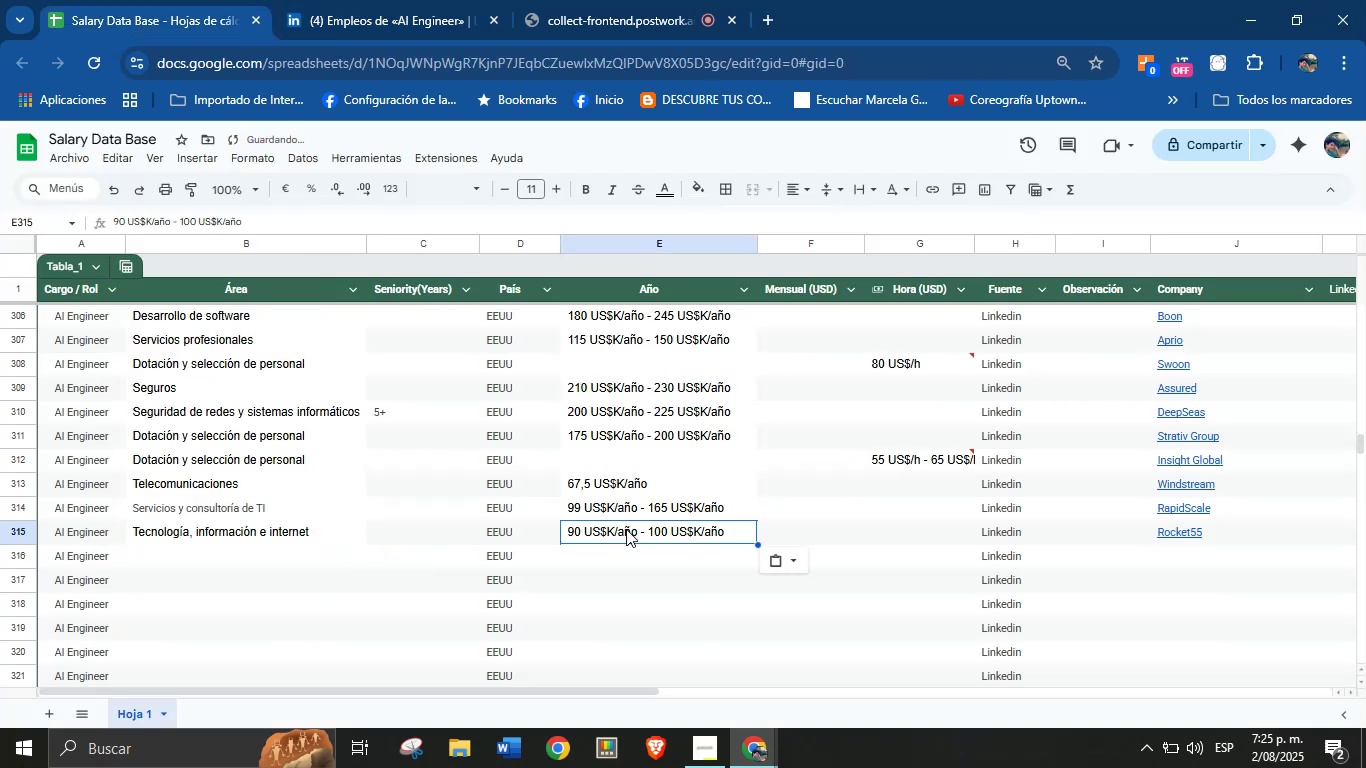 
scroll: coordinate [626, 529], scroll_direction: down, amount: 1.0
 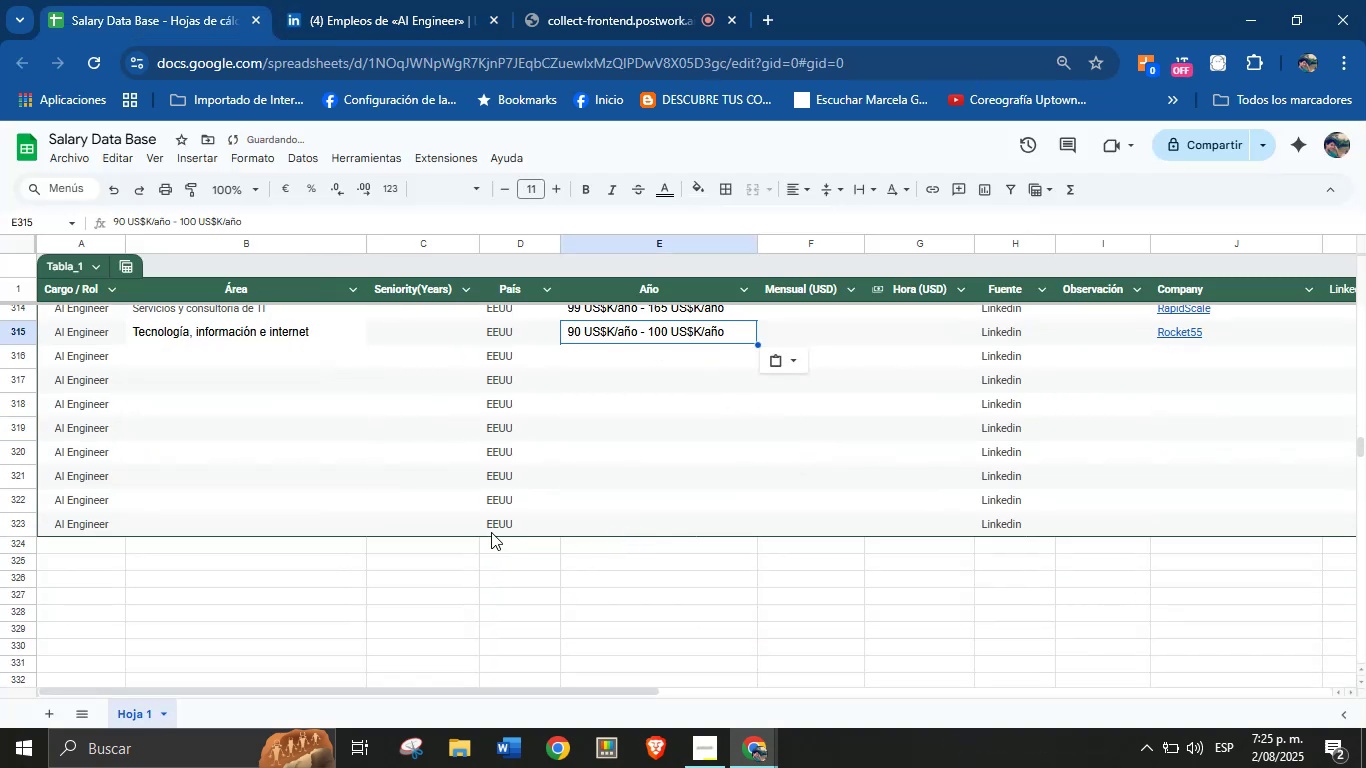 
left_click([496, 0])
 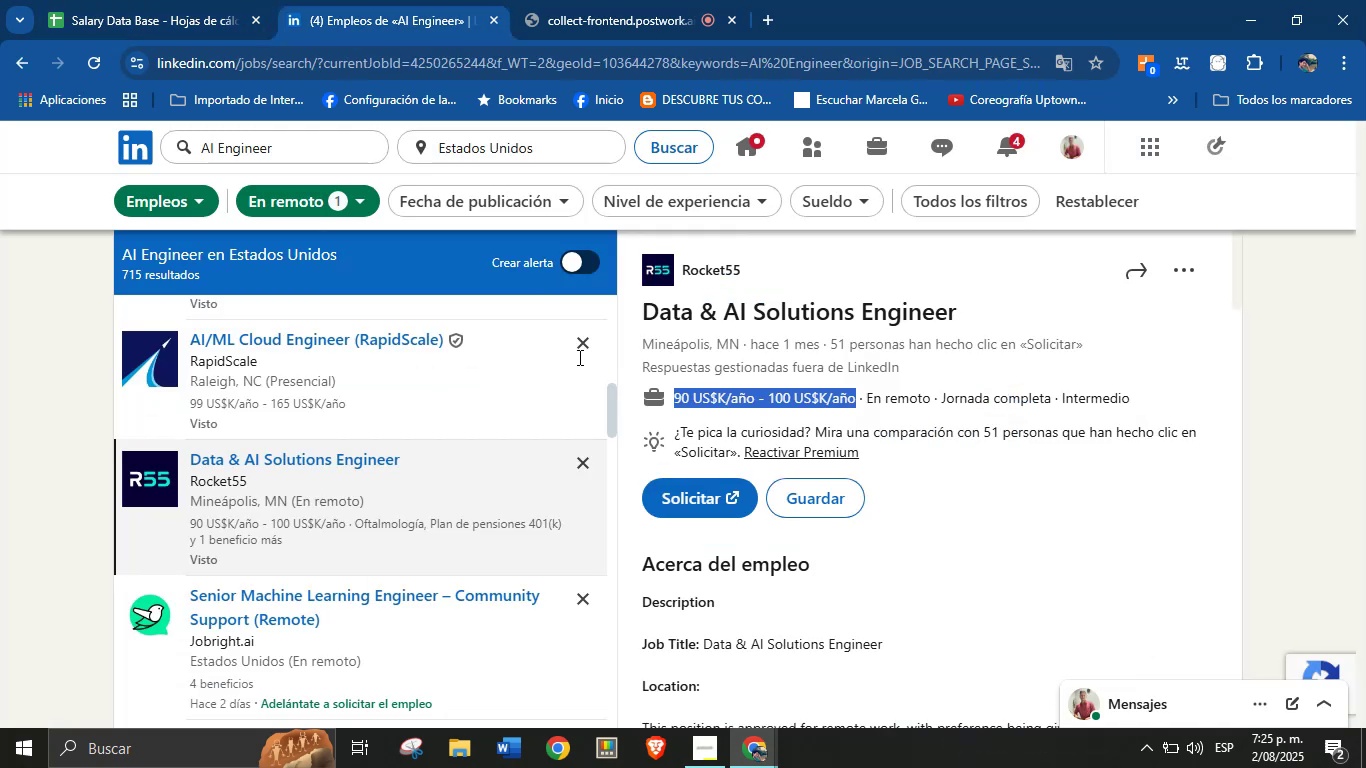 
scroll: coordinate [387, 511], scroll_direction: down, amount: 10.0
 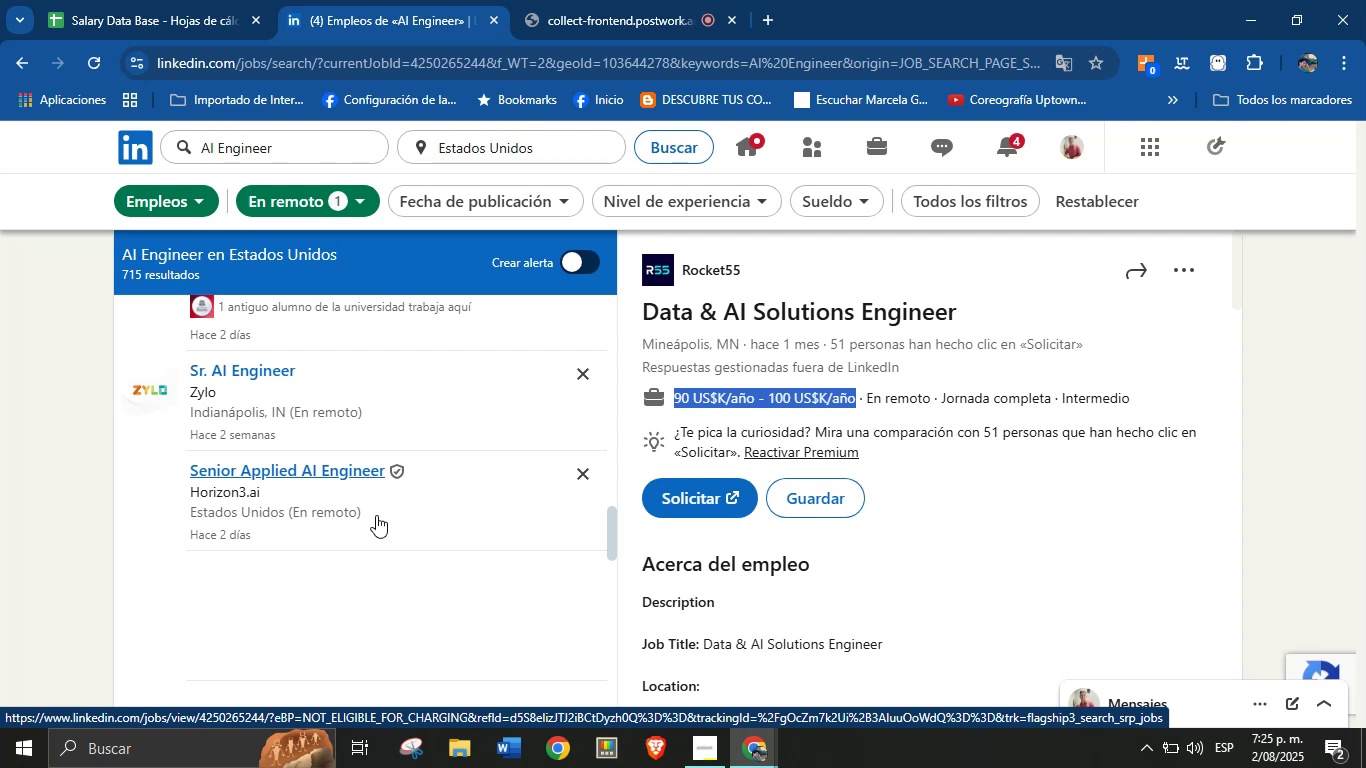 
scroll: coordinate [364, 429], scroll_direction: down, amount: 3.0
 